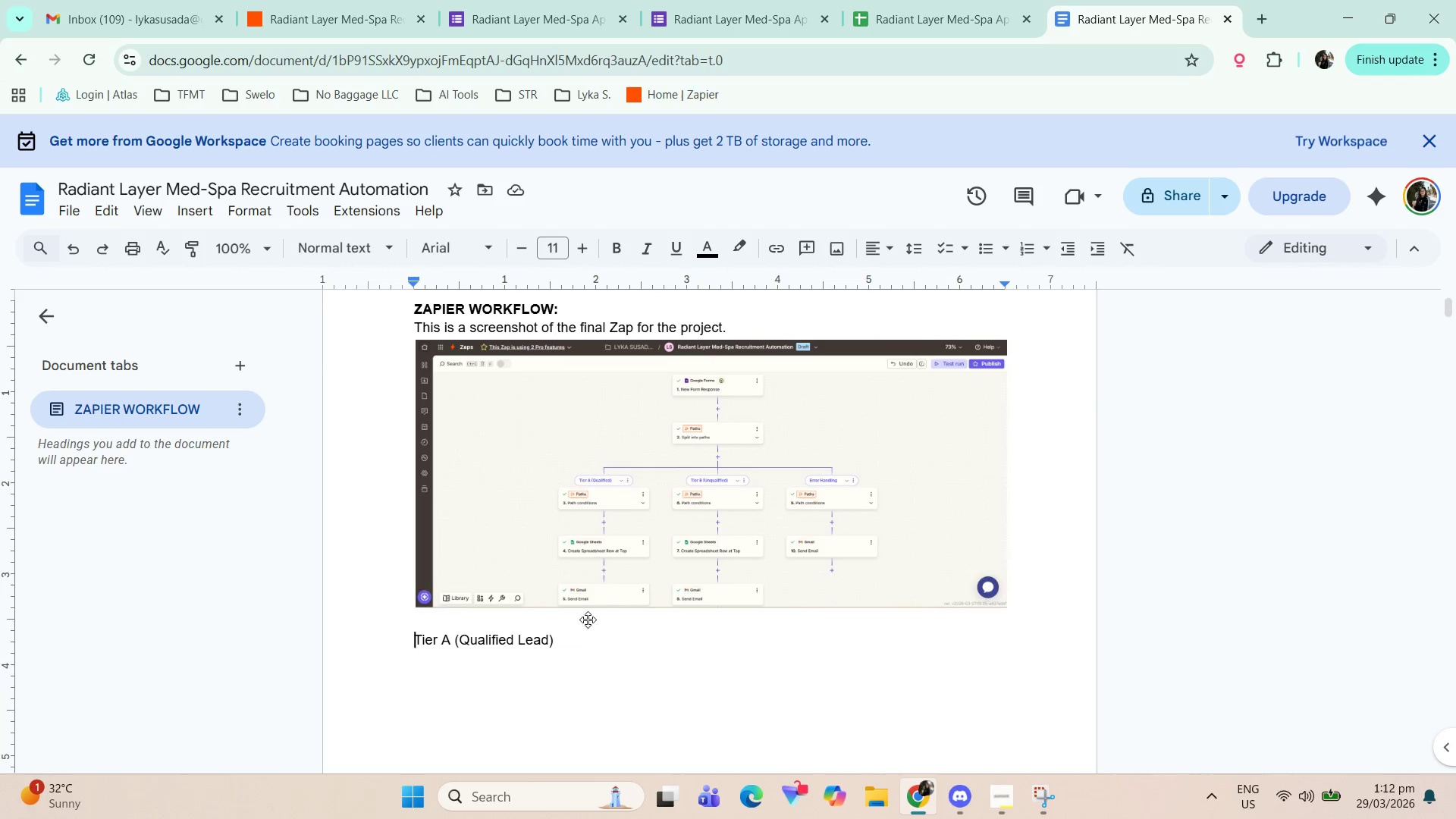 
left_click_drag(start_coordinate=[579, 640], to_coordinate=[378, 637])
 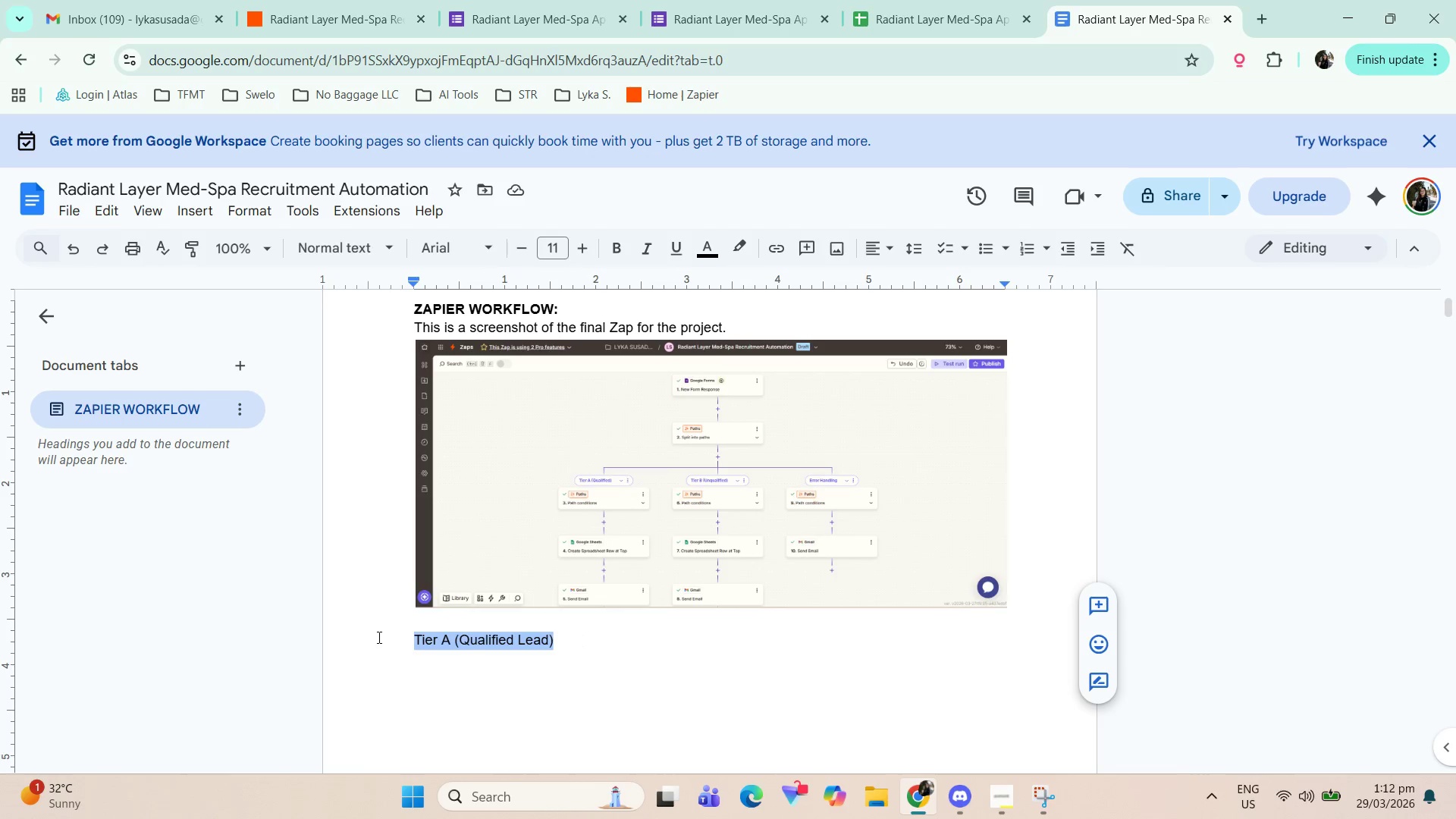 
key(Control+B)
 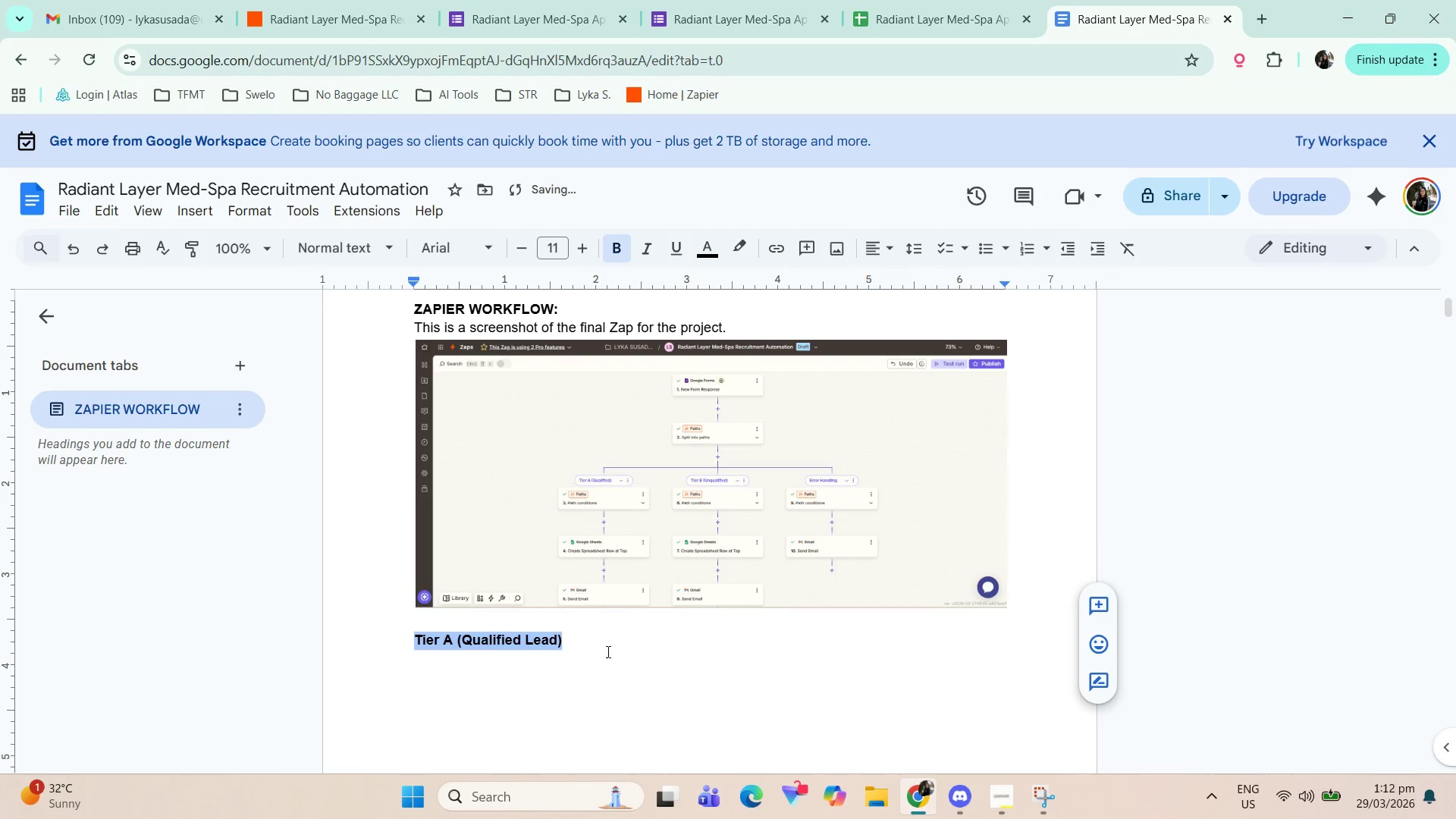 
left_click([622, 648])
 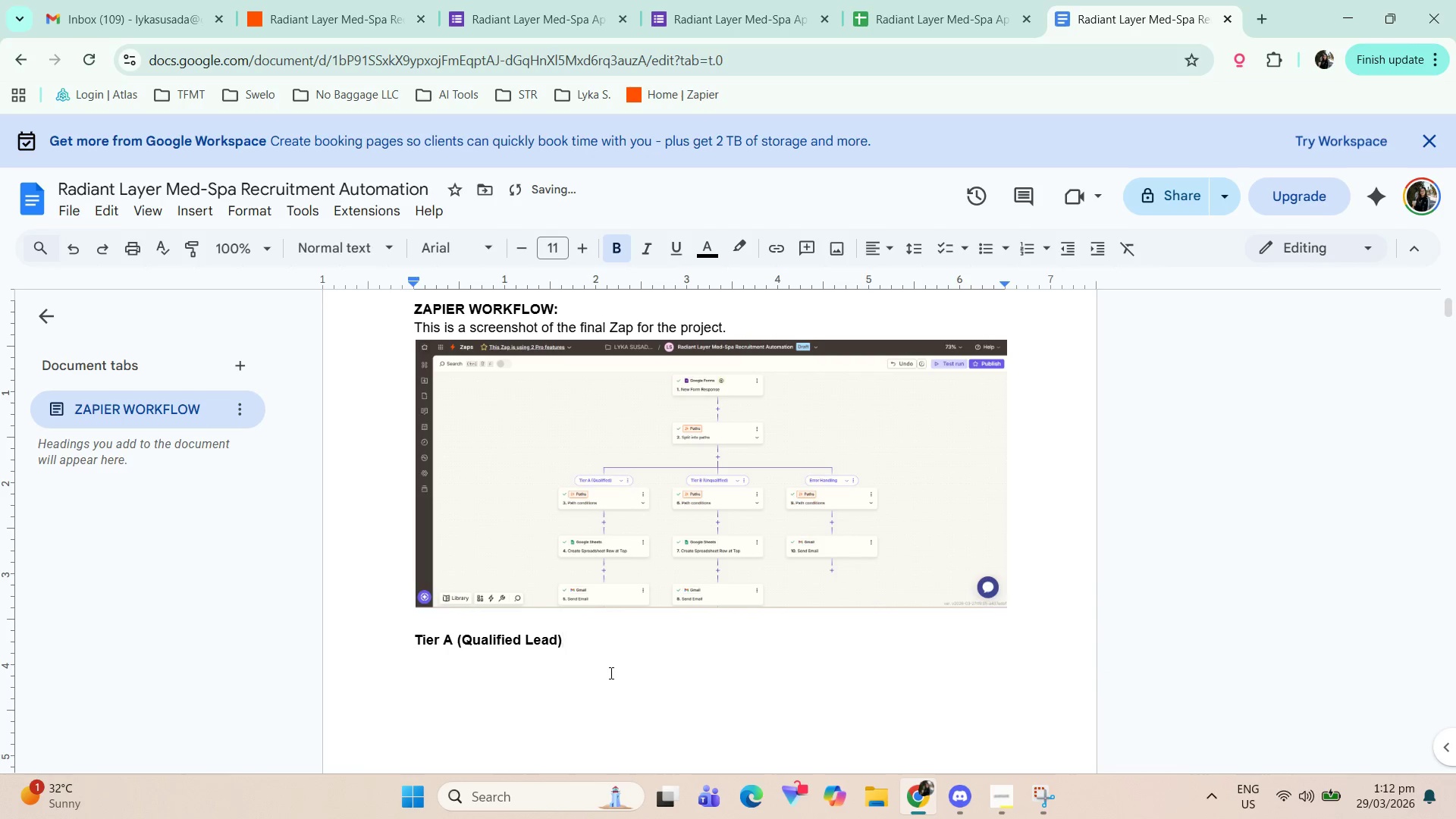 
scroll: coordinate [609, 672], scroll_direction: down, amount: 1.0
 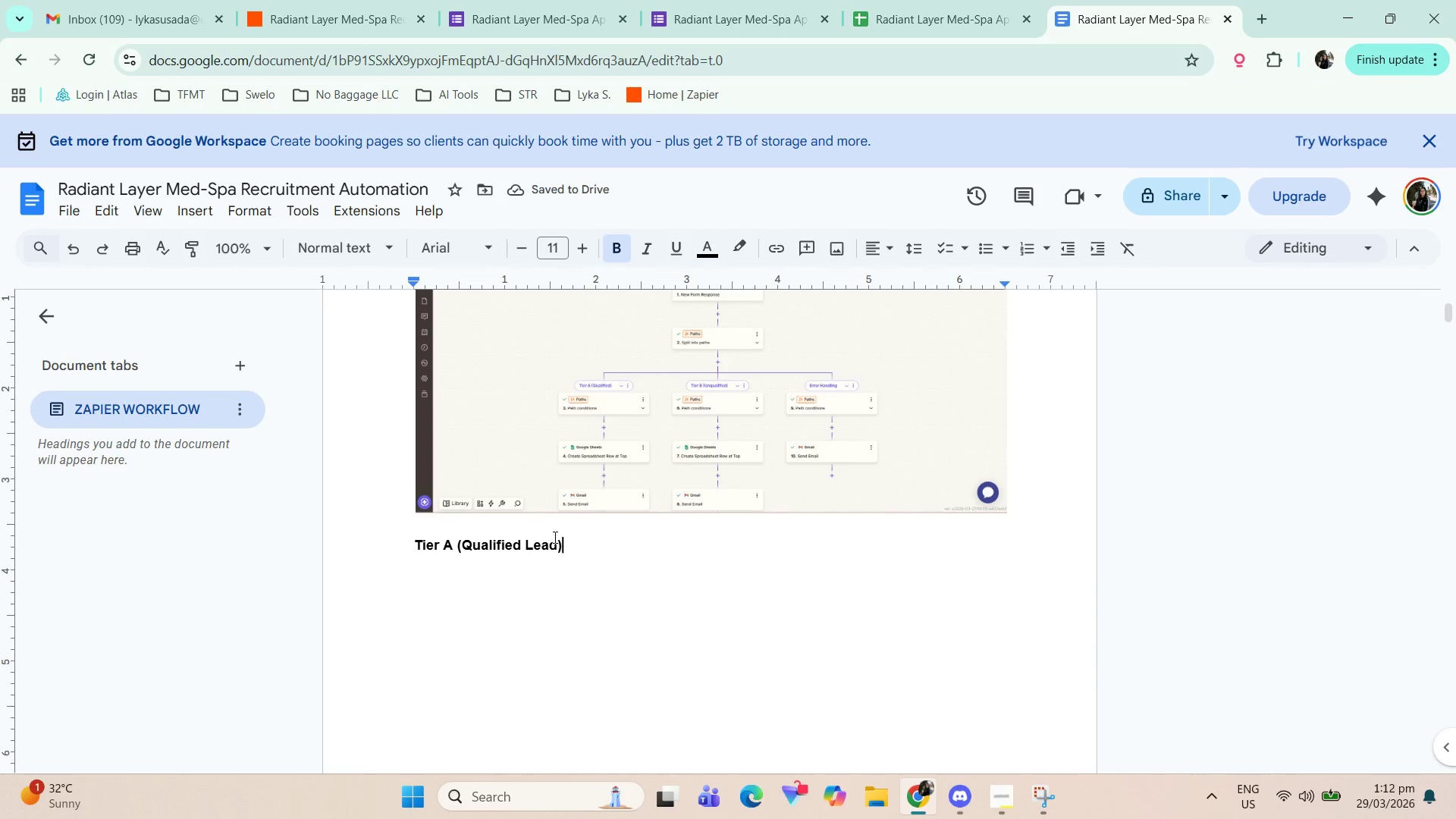 
left_click([559, 539])
 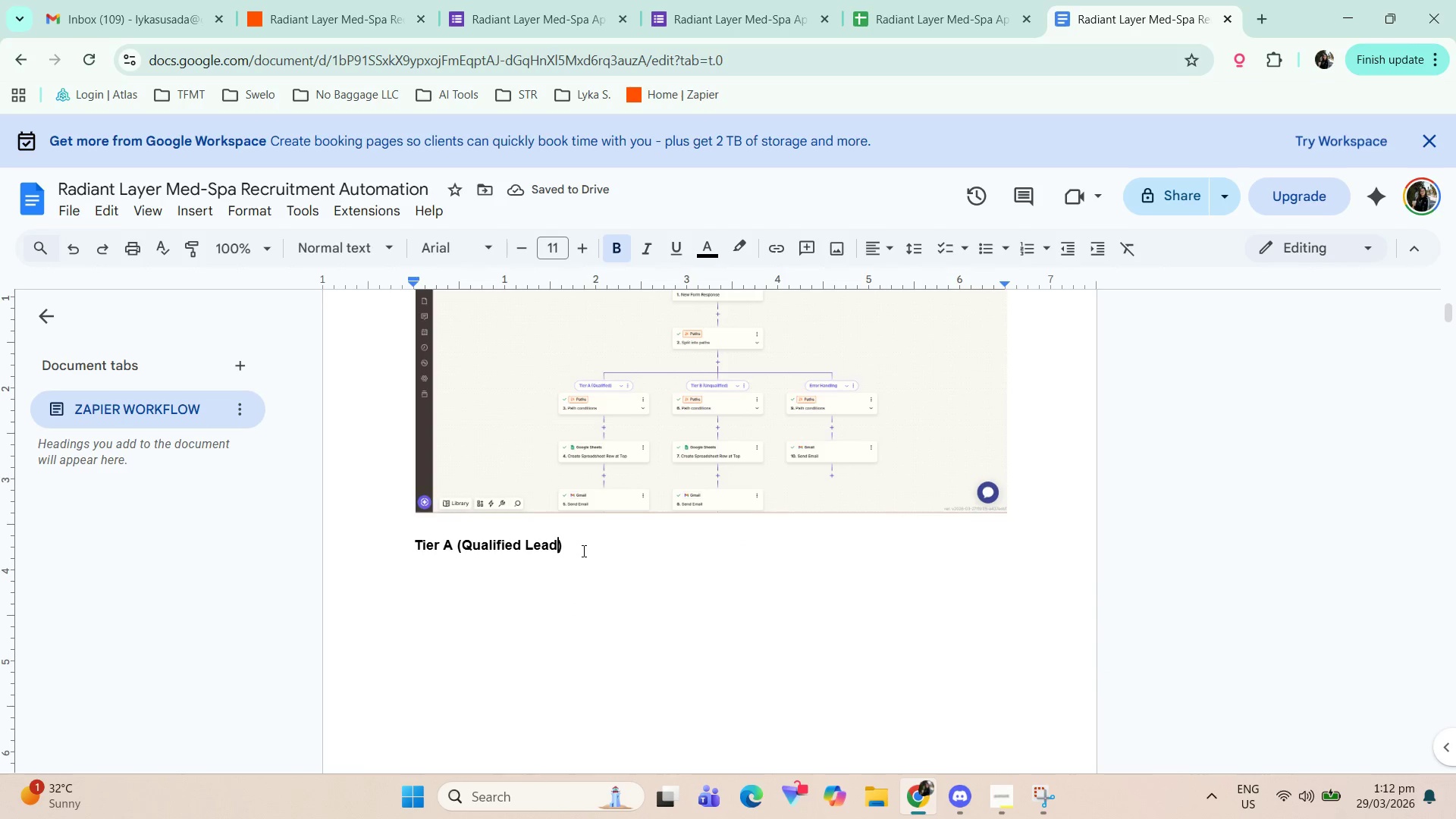 
key(S)
 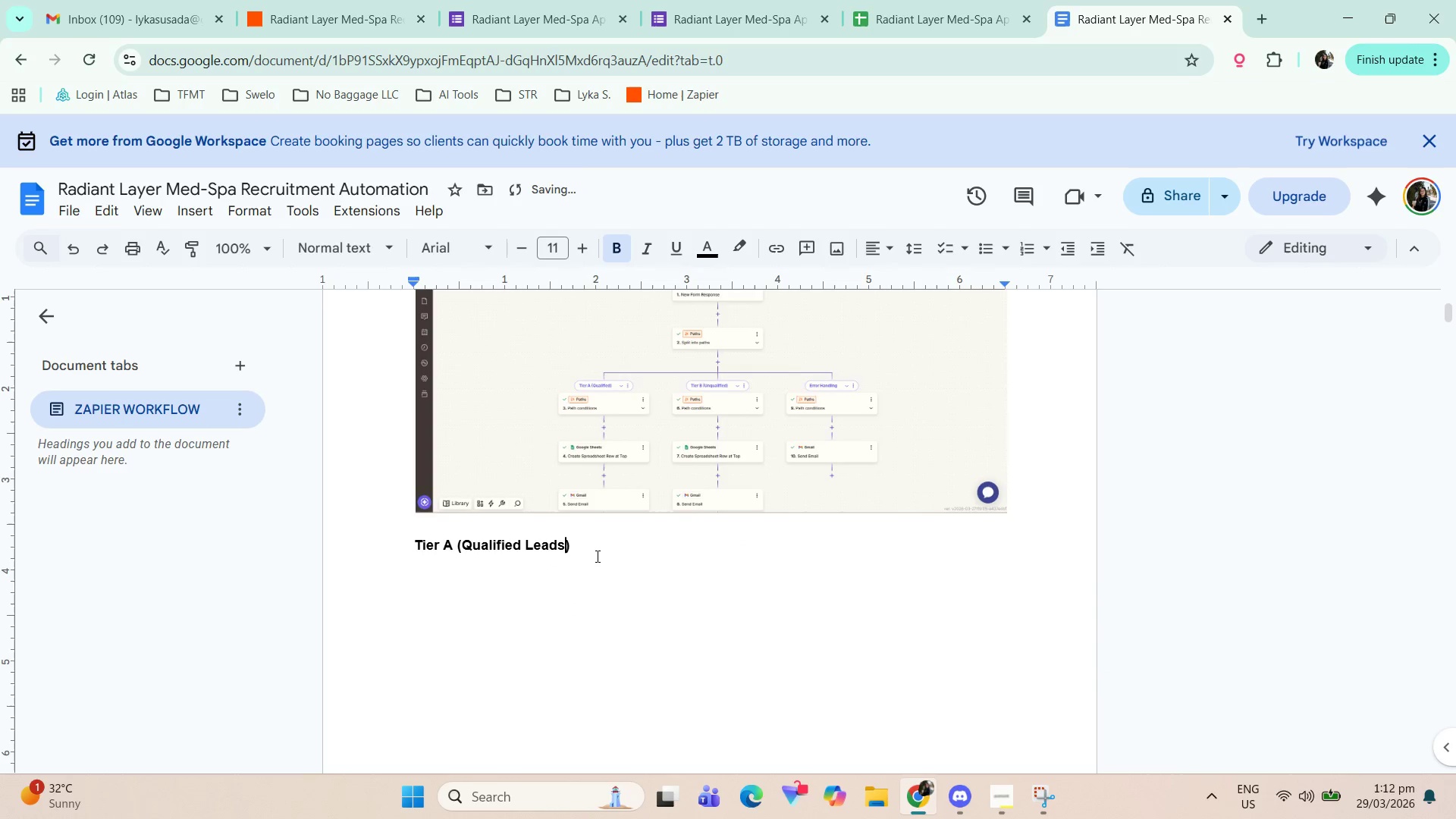 
scroll: coordinate [598, 559], scroll_direction: down, amount: 7.0
 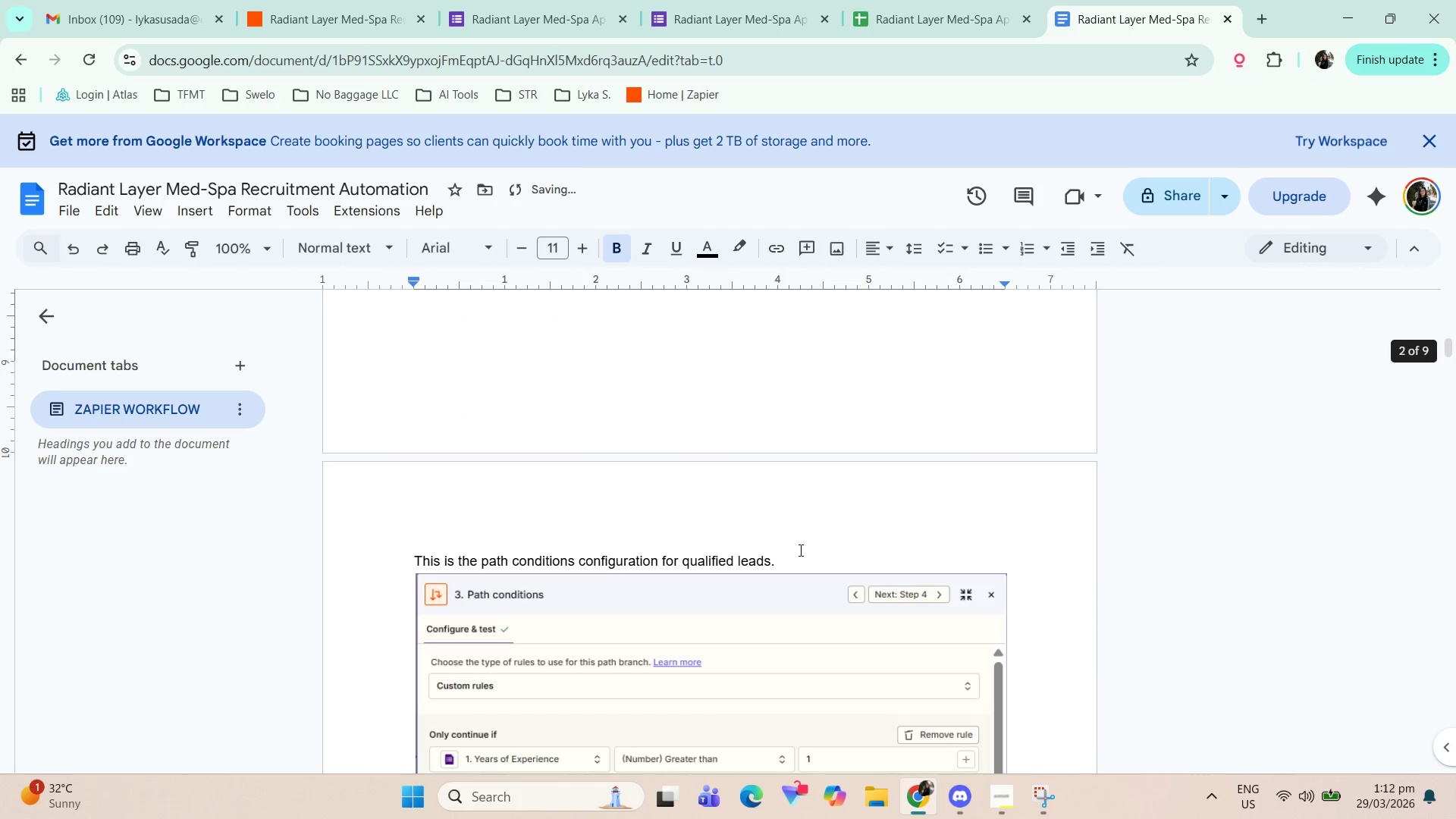 
left_click_drag(start_coordinate=[795, 557], to_coordinate=[343, 548])
 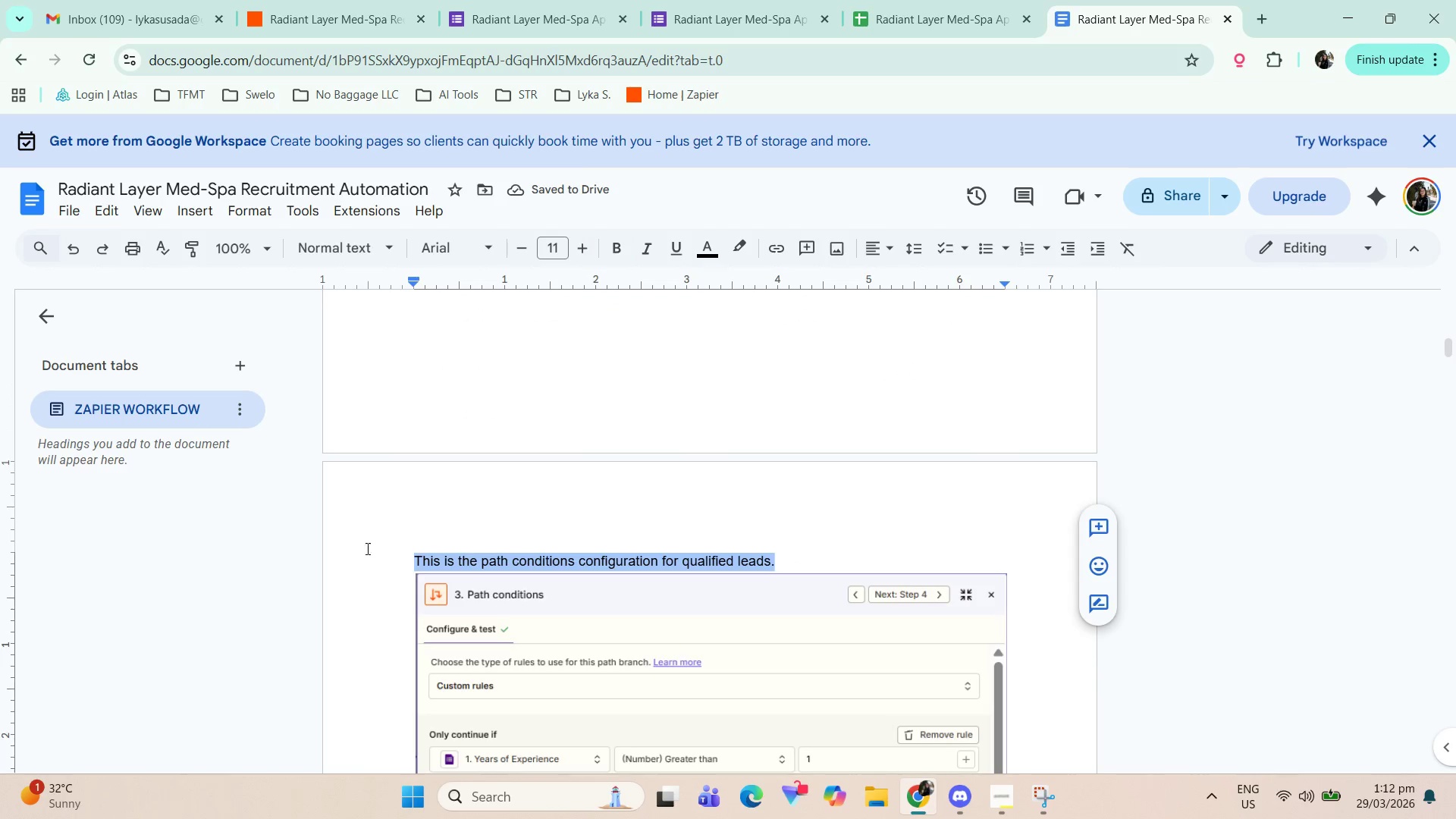 
key(Backspace)
 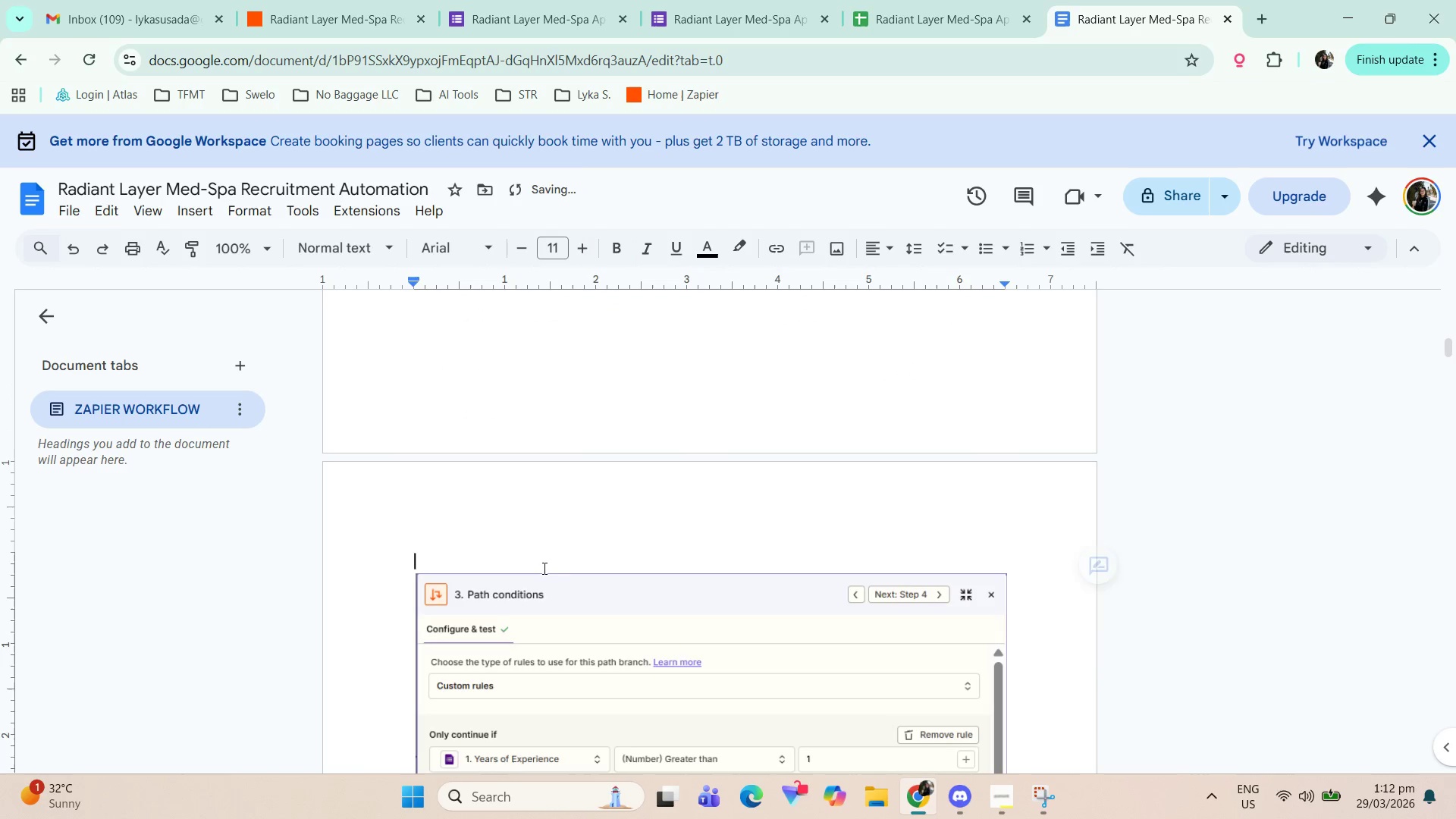 
key(Backspace)
 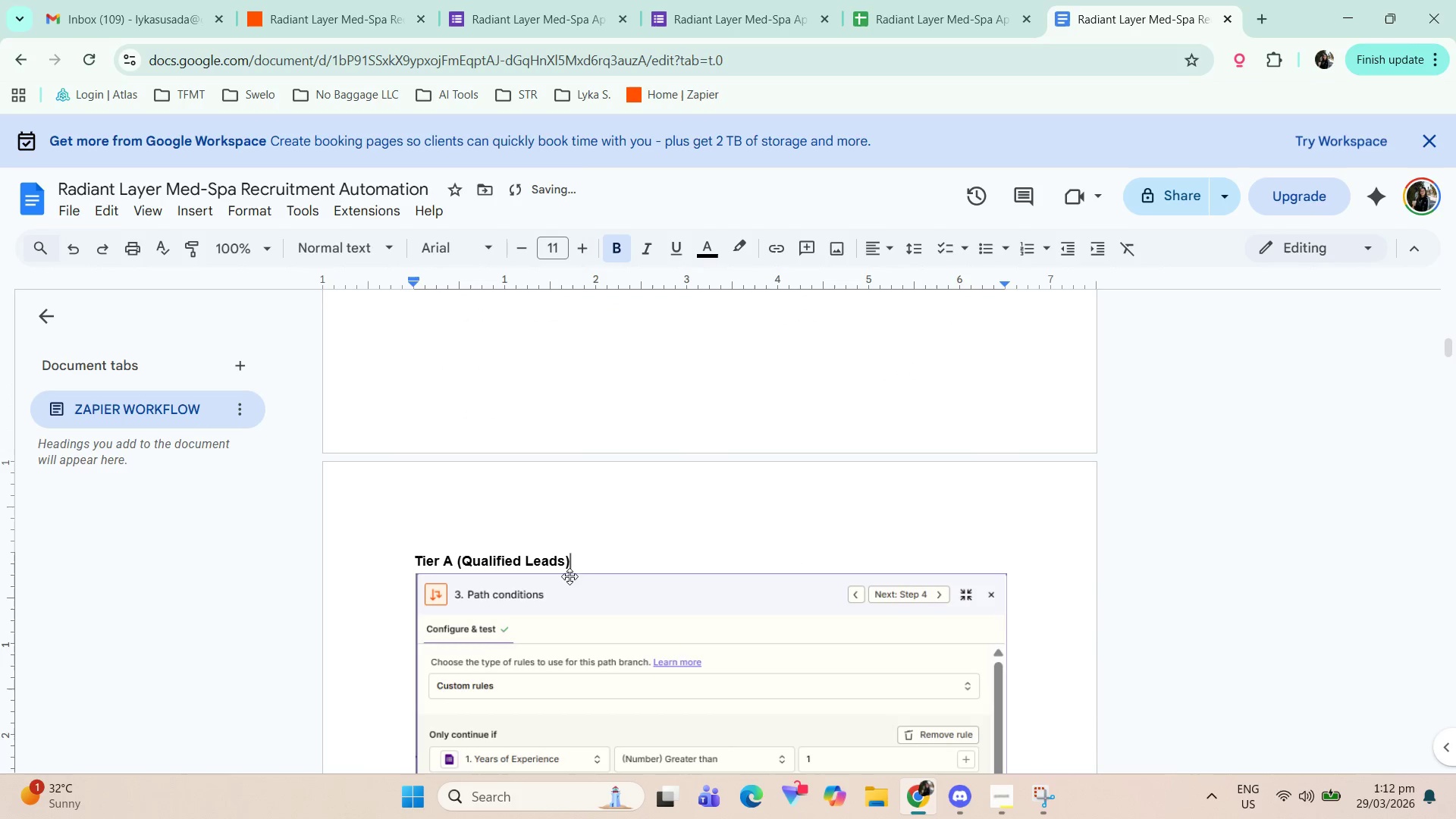 
scroll: coordinate [578, 597], scroll_direction: down, amount: 6.0
 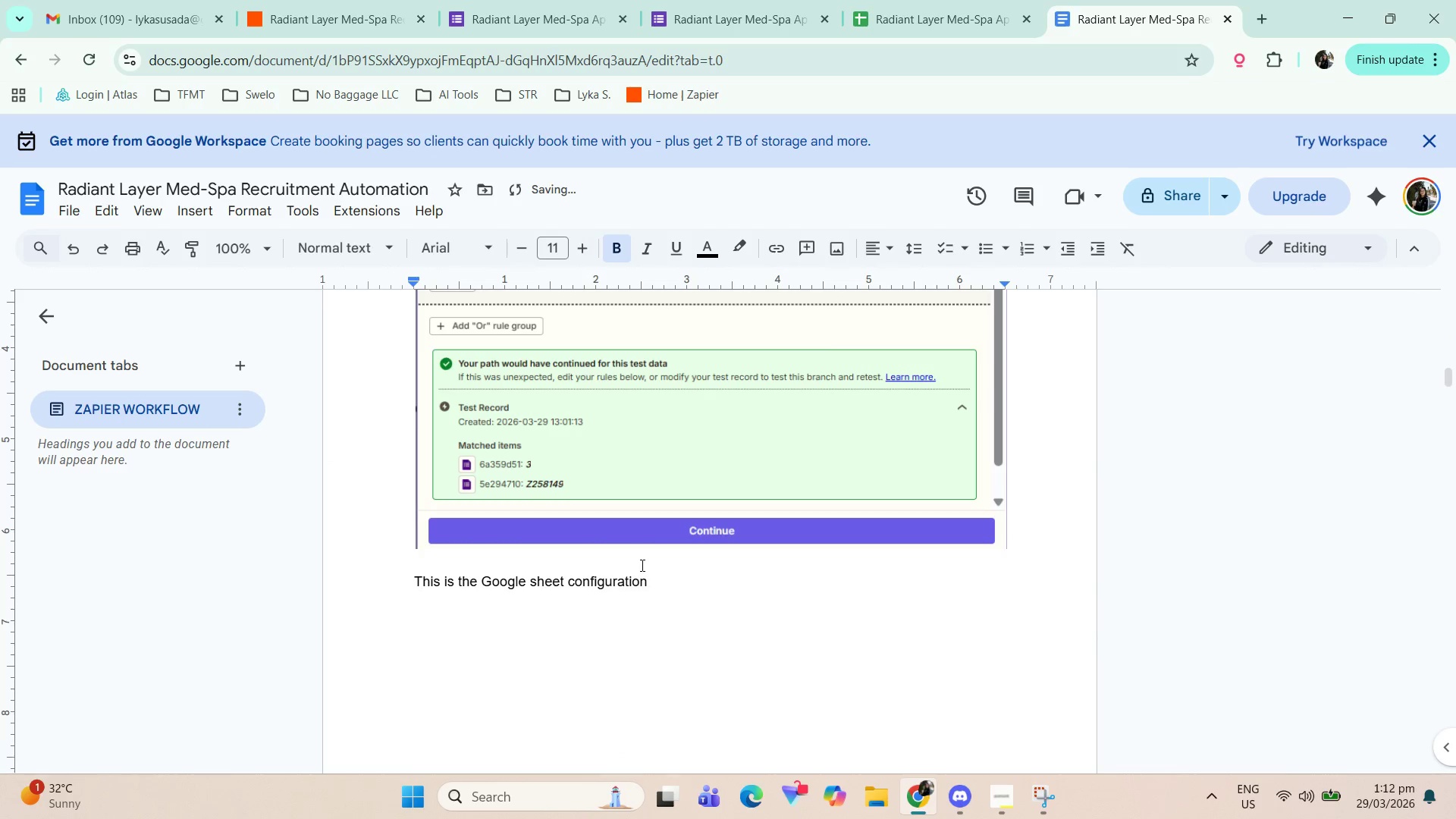 
left_click_drag(start_coordinate=[668, 582], to_coordinate=[288, 579])
 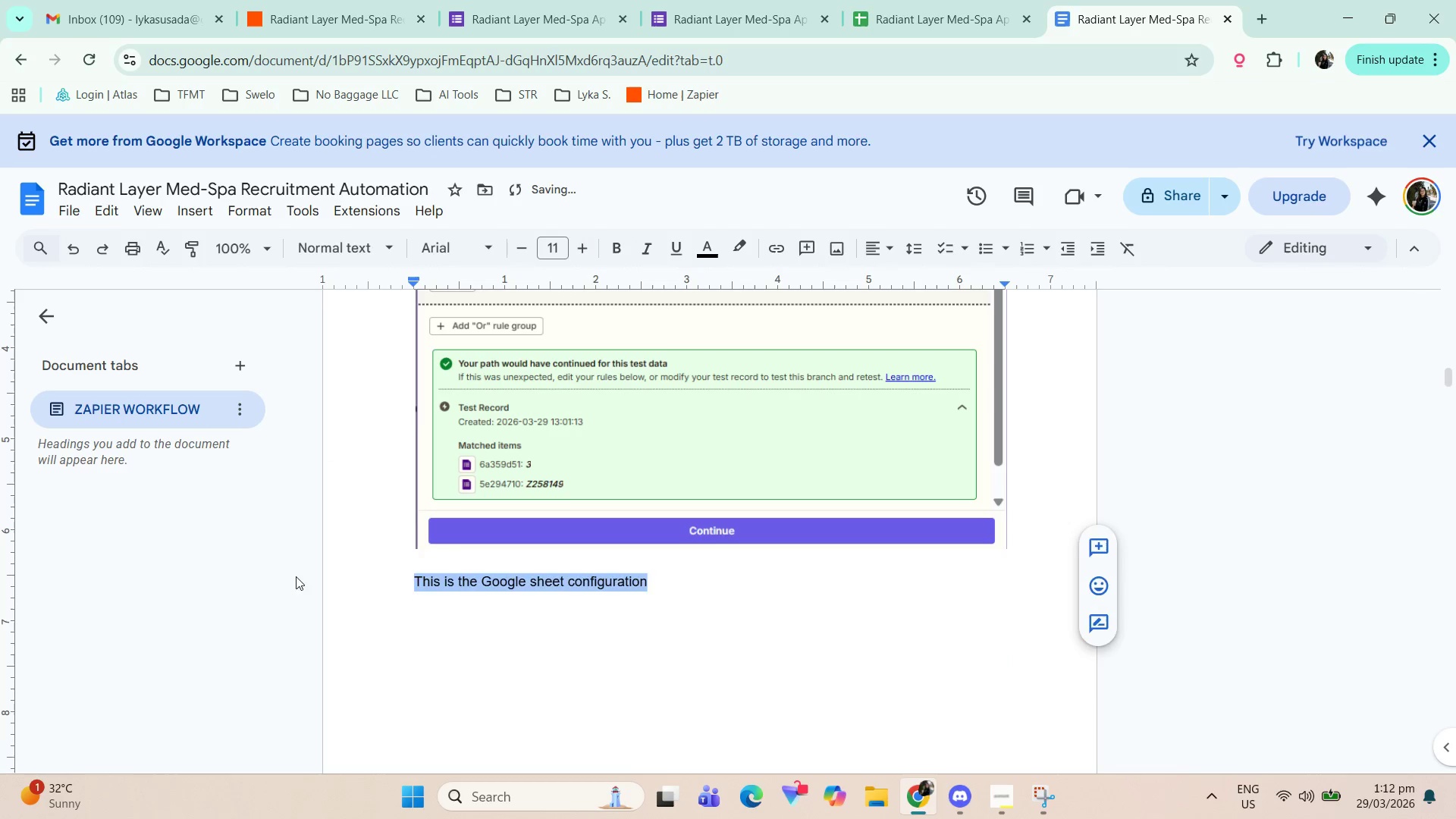 
key(Backspace)
 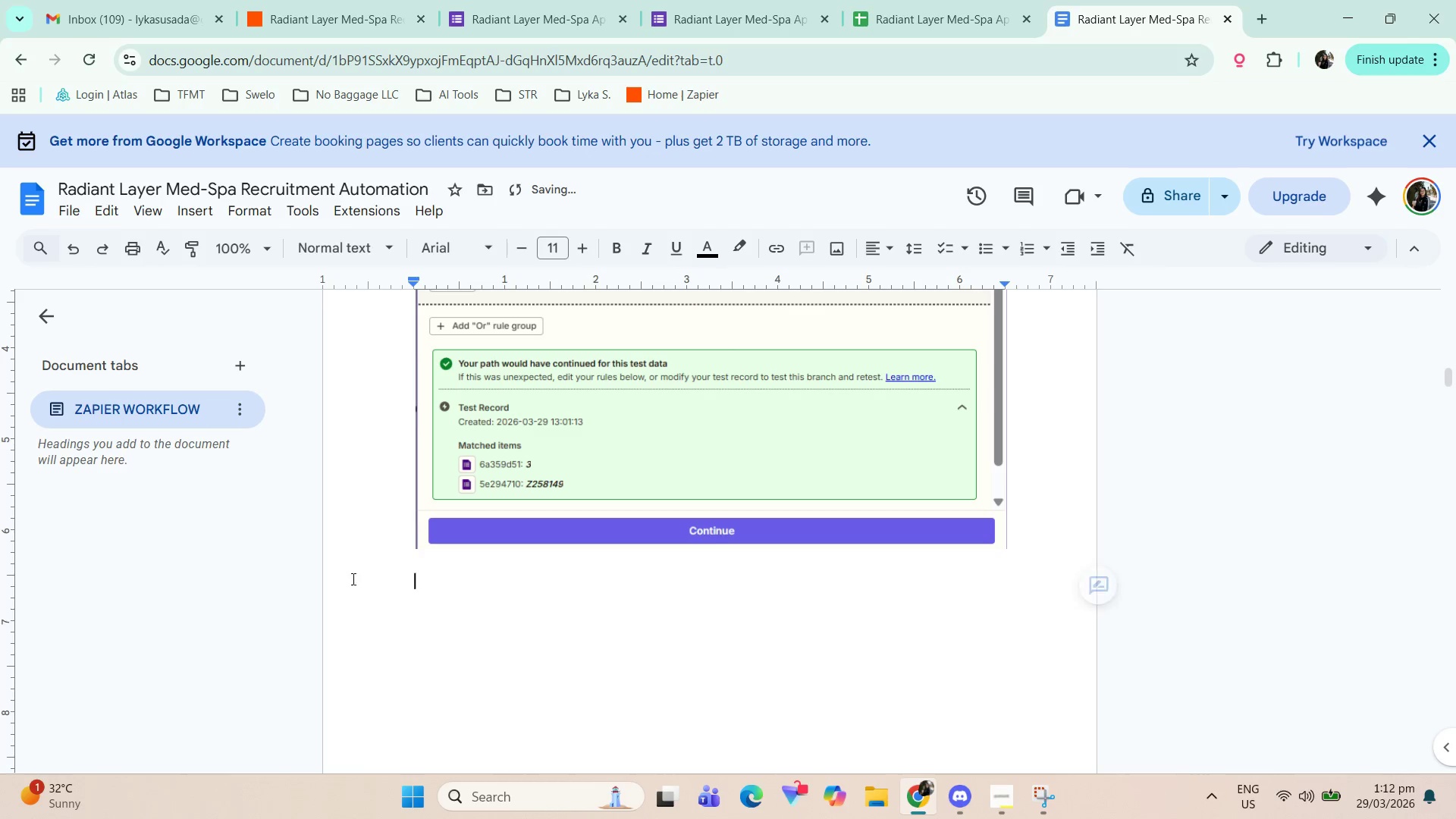 
key(Backspace)
 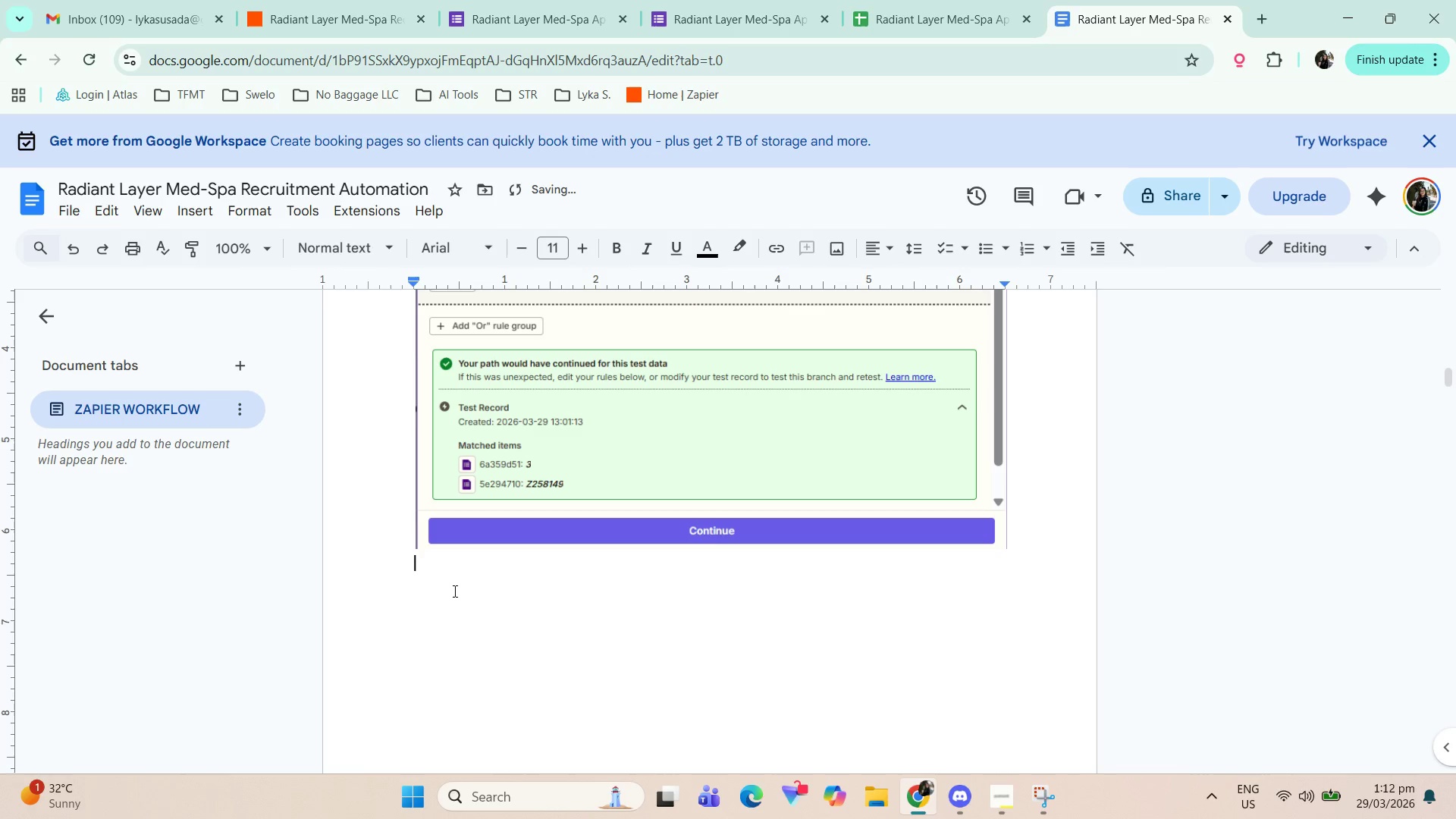 
left_click([454, 586])
 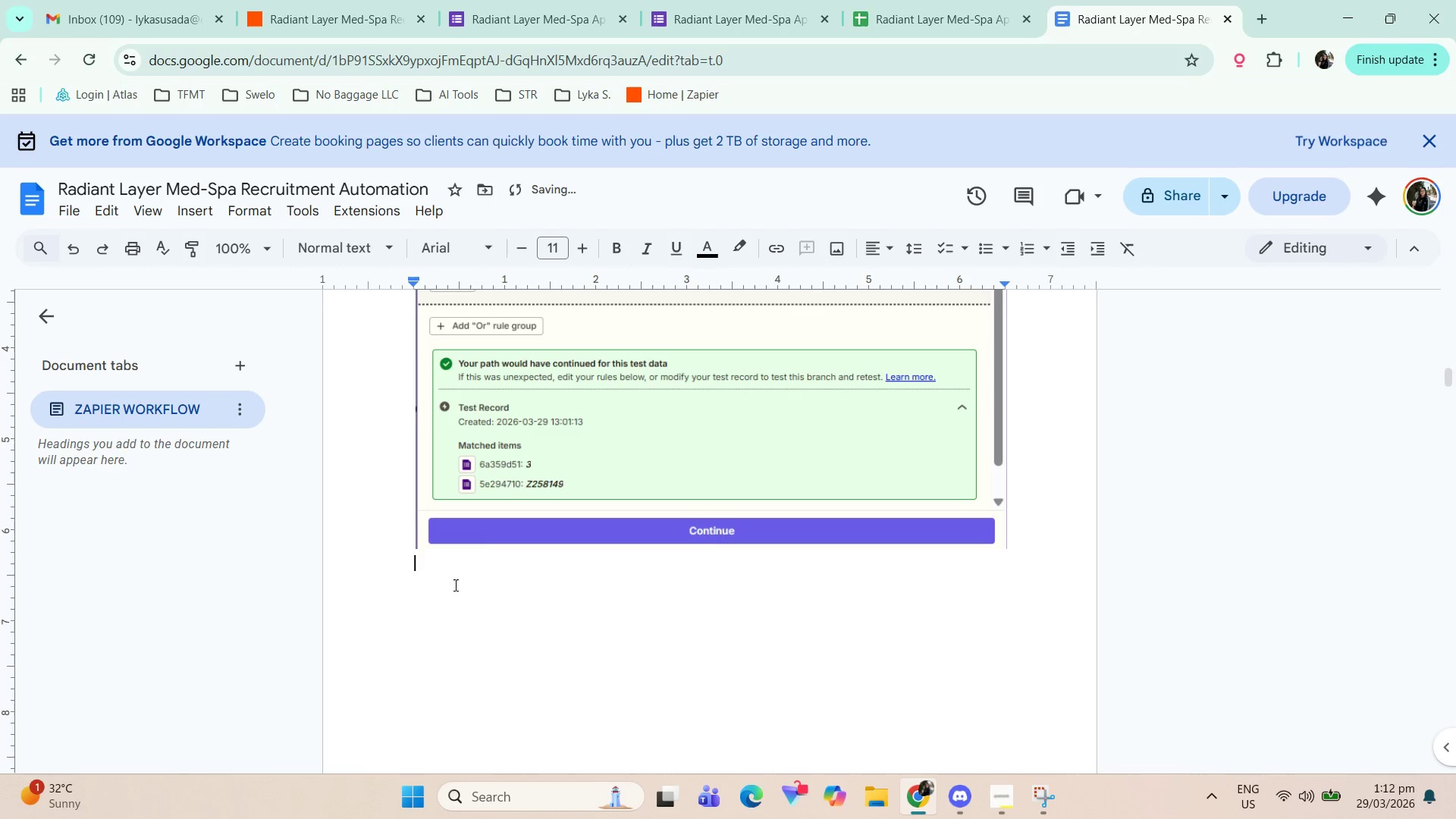 
key(Backspace)
 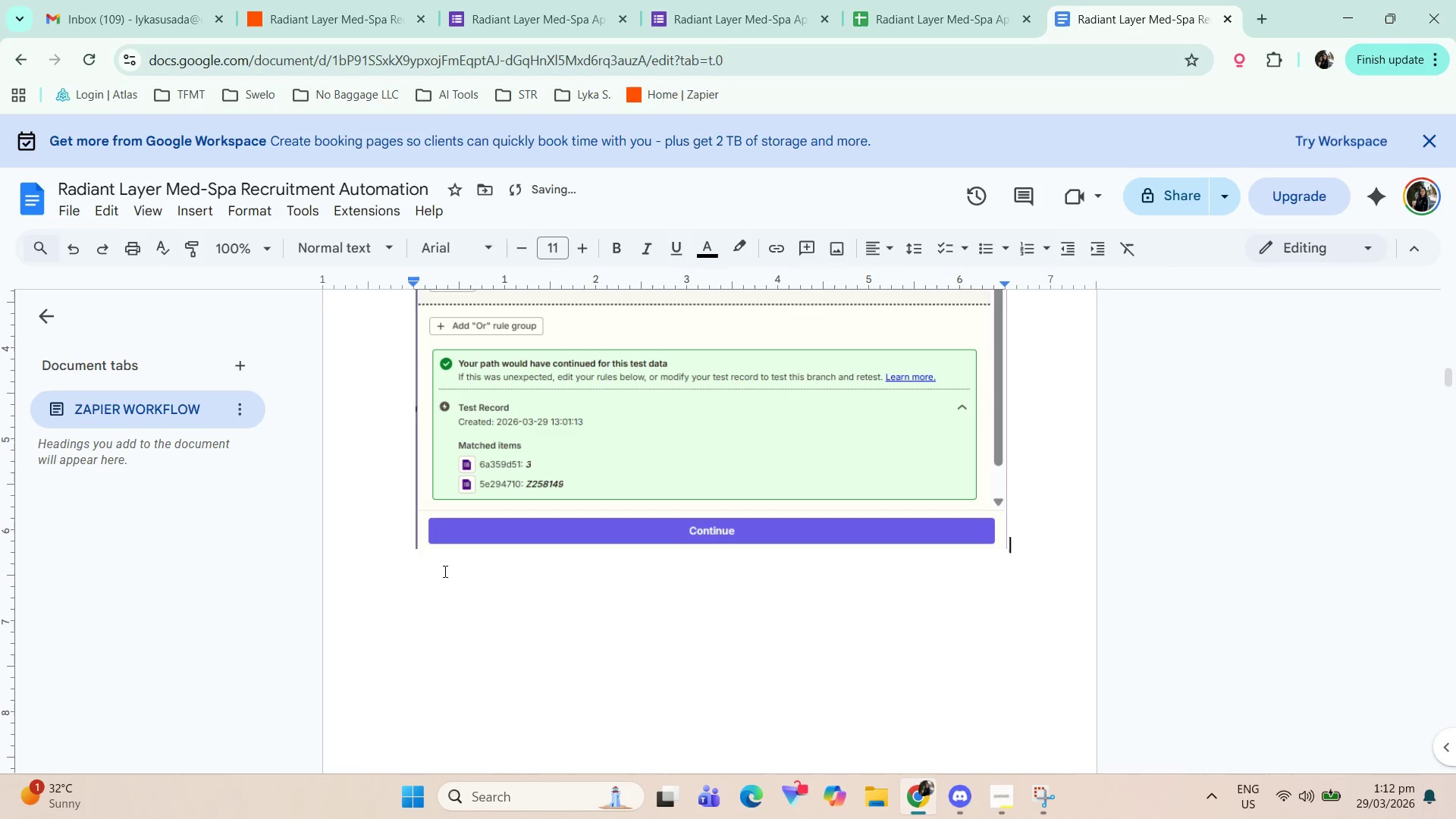 
left_click([444, 571])
 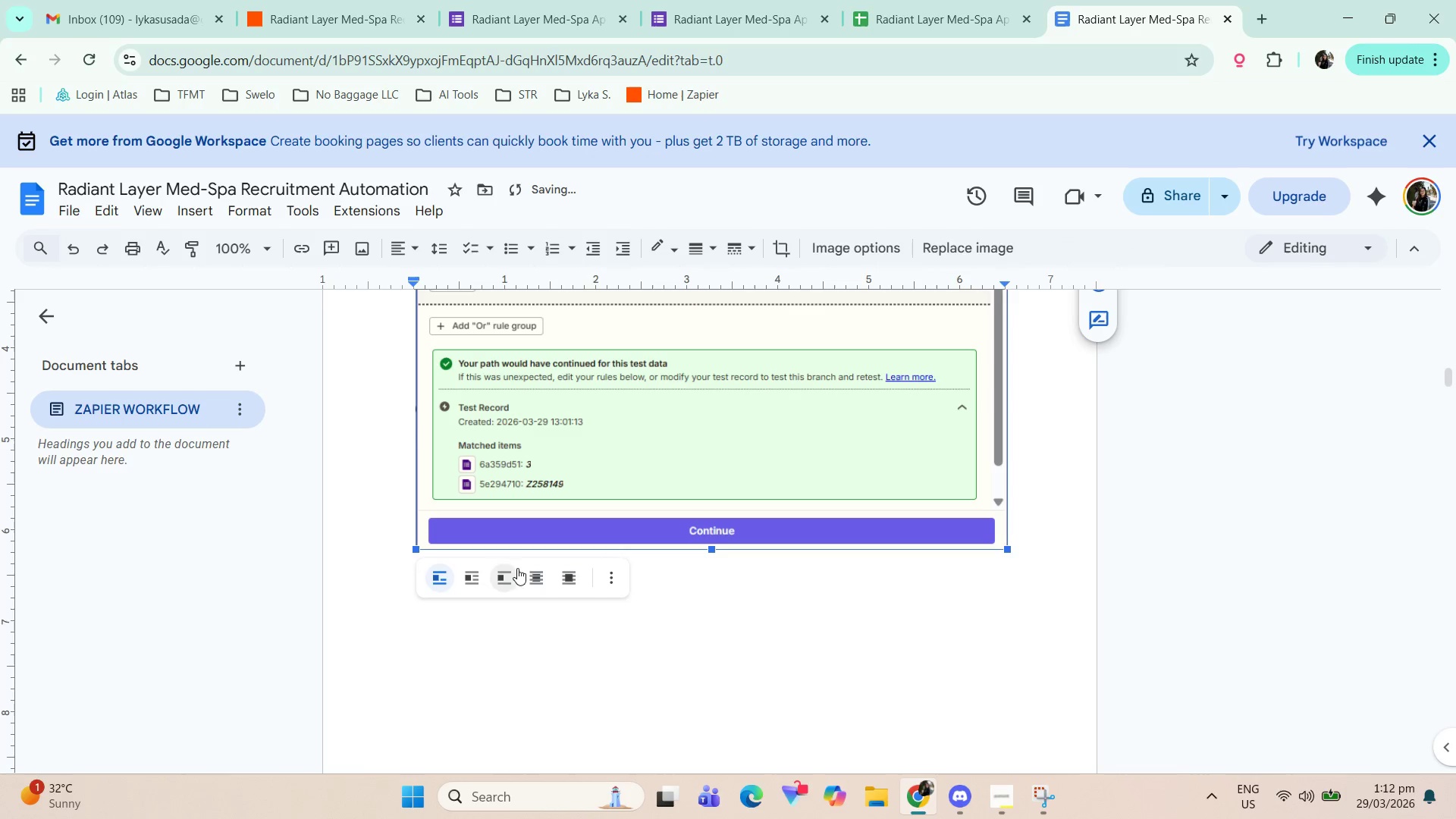 
left_click([701, 586])
 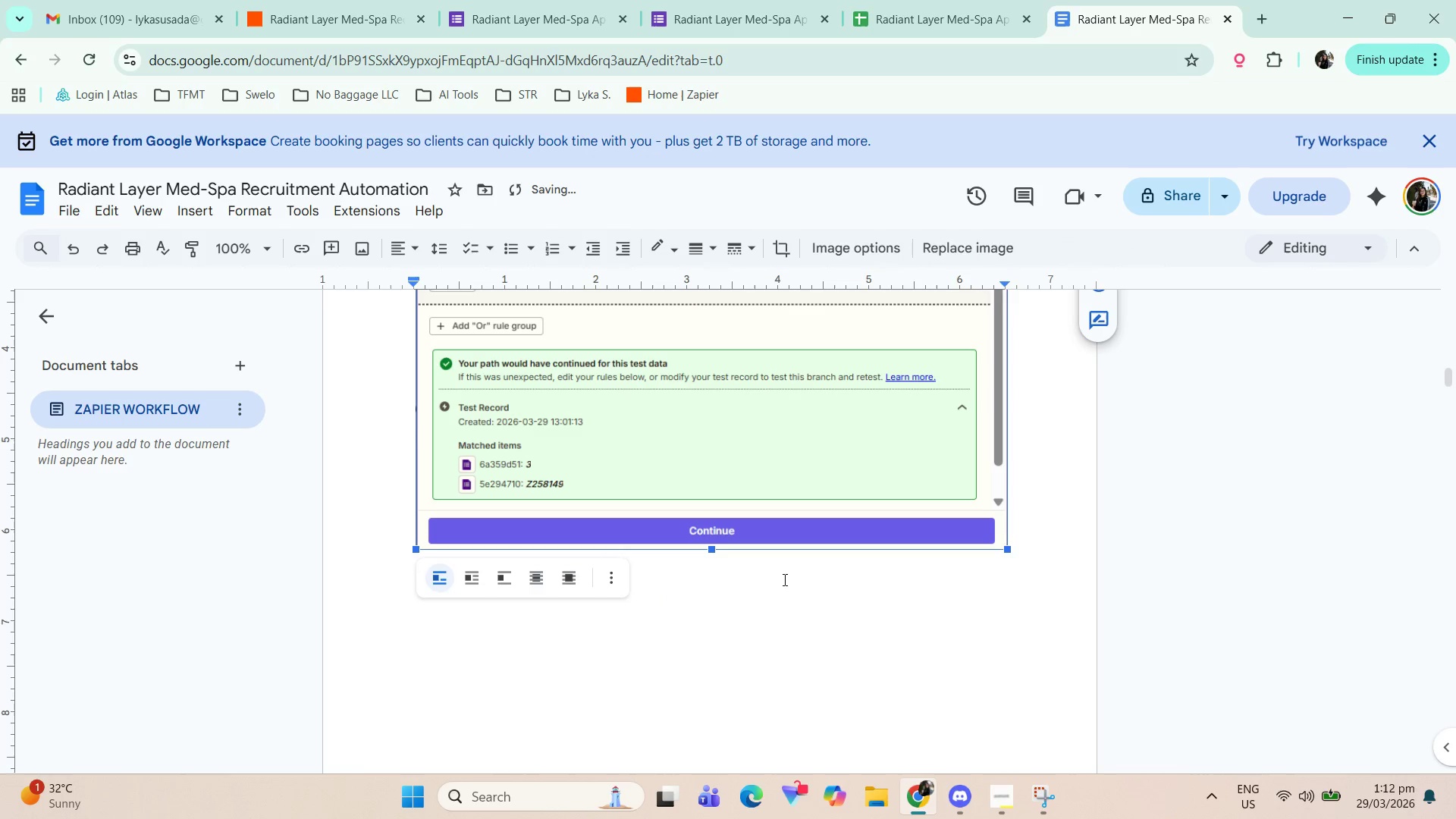 
left_click([821, 577])
 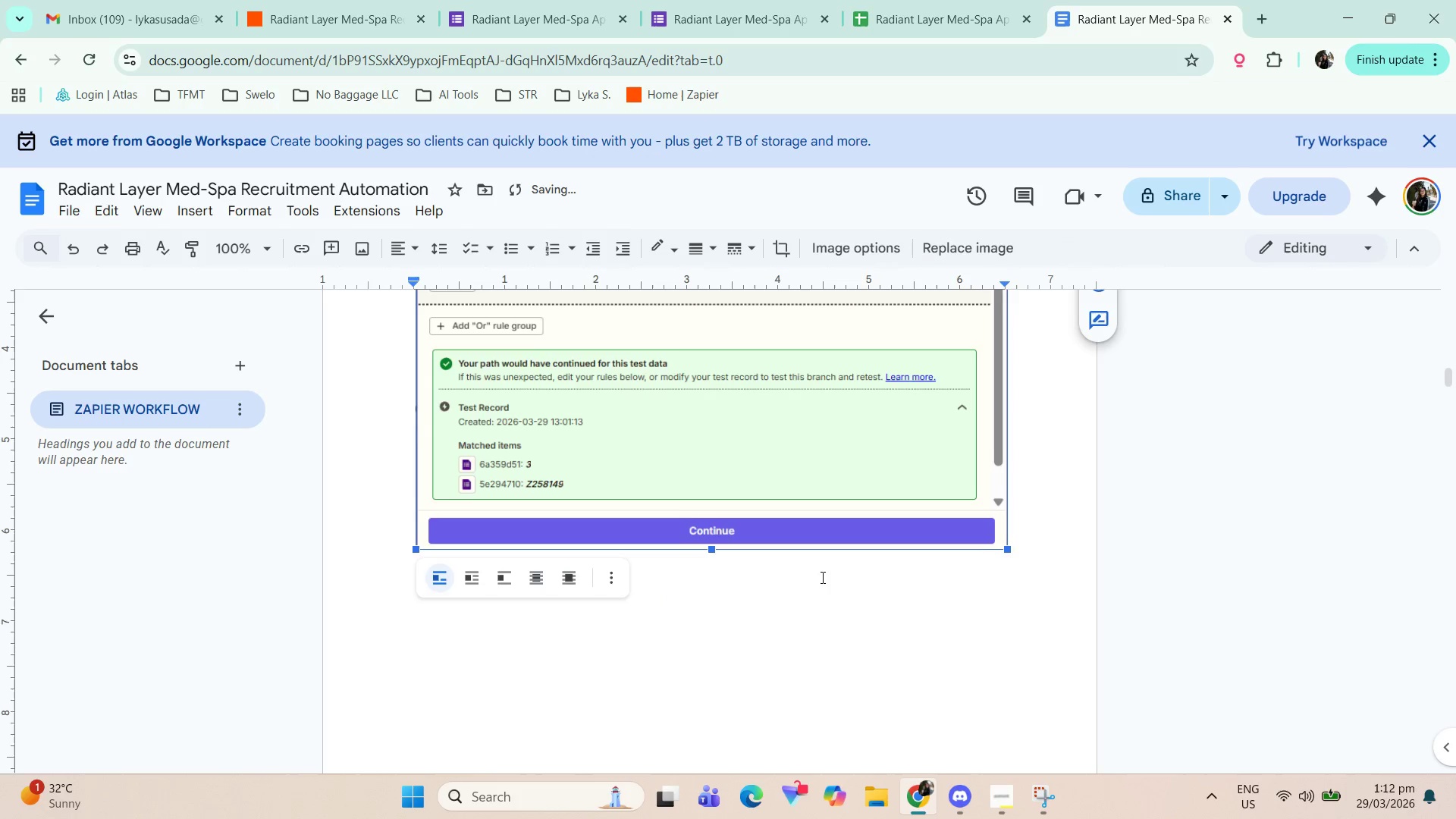 
scroll: coordinate [774, 586], scroll_direction: down, amount: 6.0
 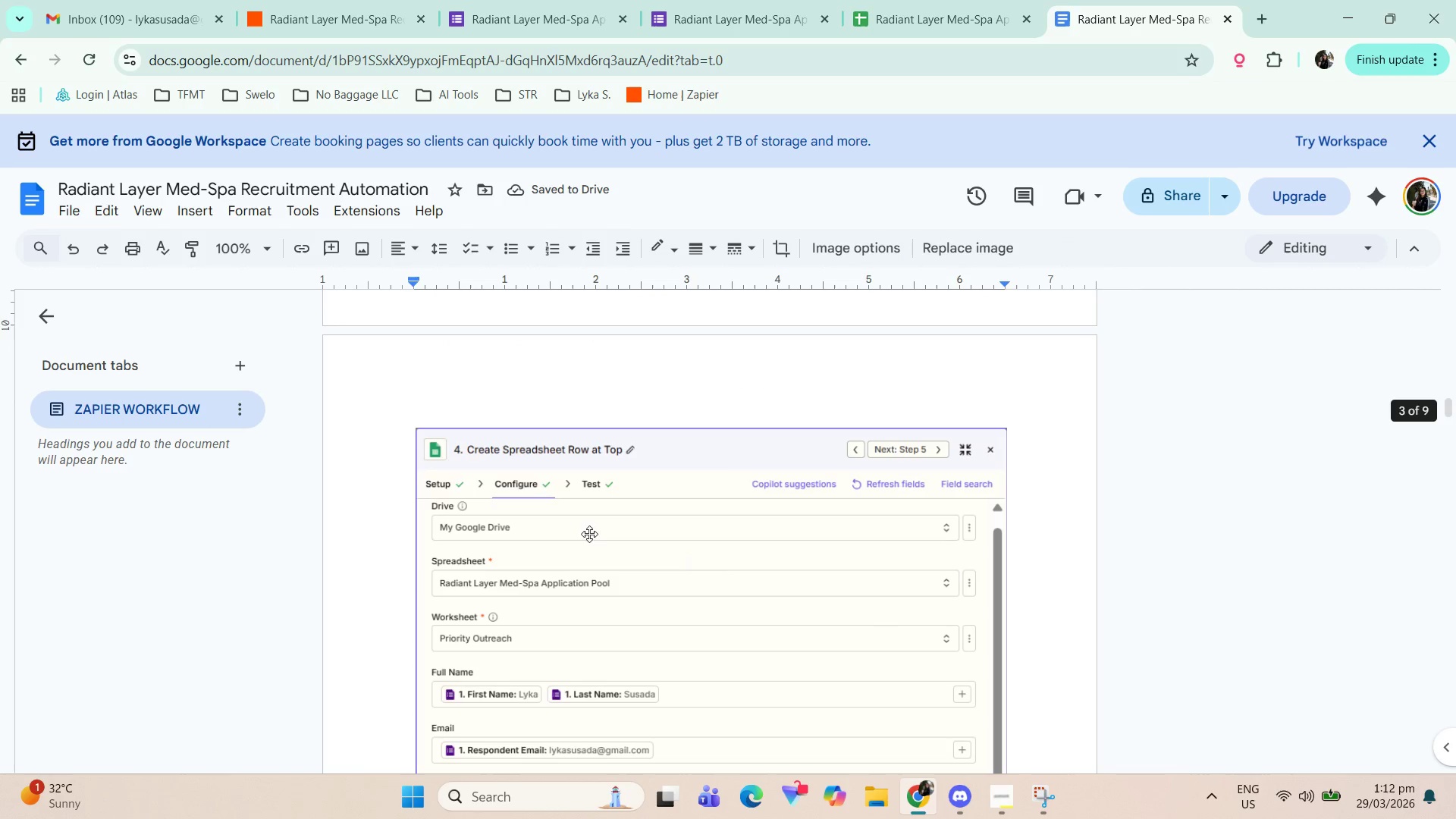 
left_click([701, 596])
 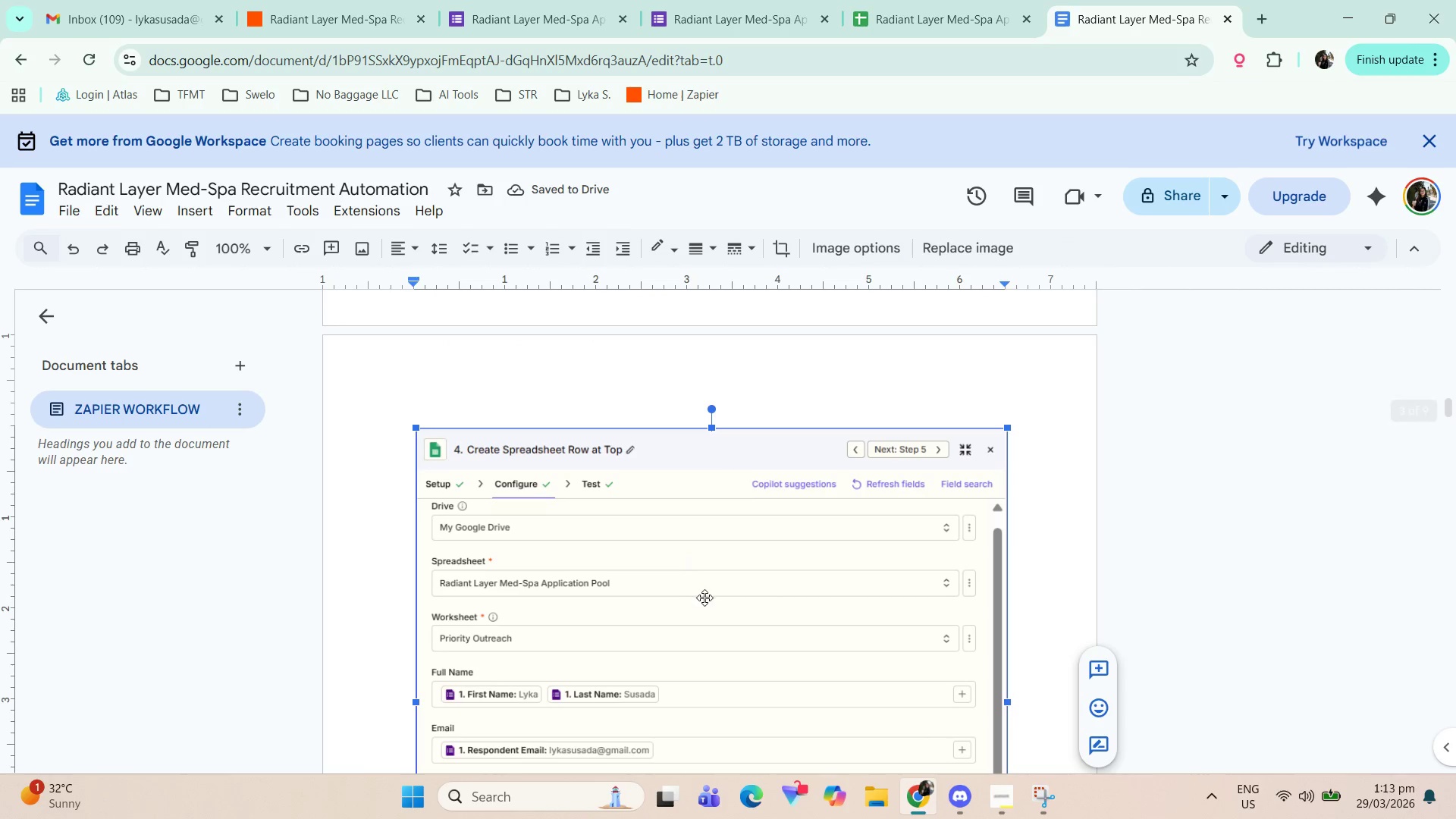 
scroll: coordinate [704, 651], scroll_direction: down, amount: 5.0
 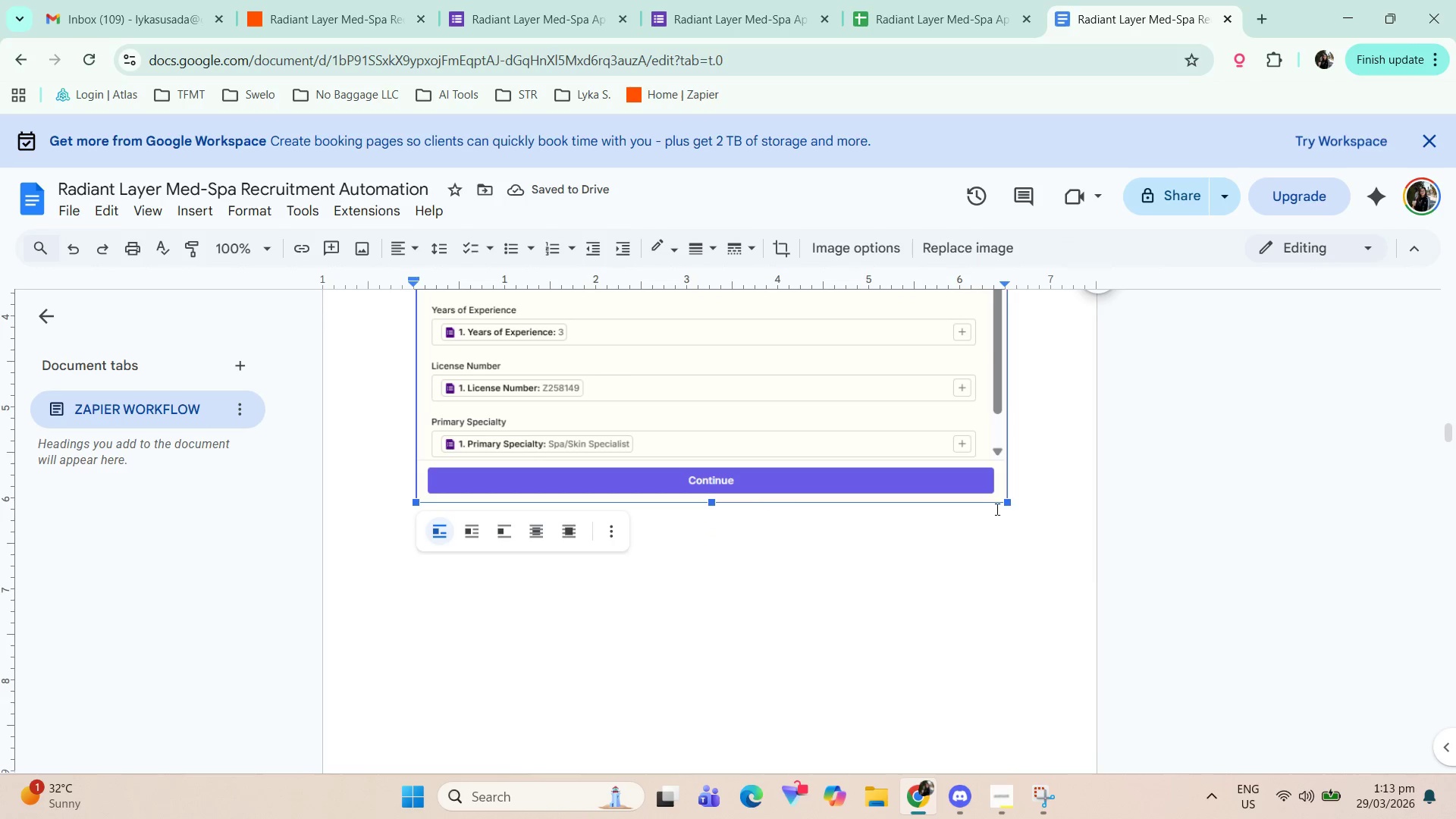 
left_click_drag(start_coordinate=[1009, 505], to_coordinate=[822, 415])
 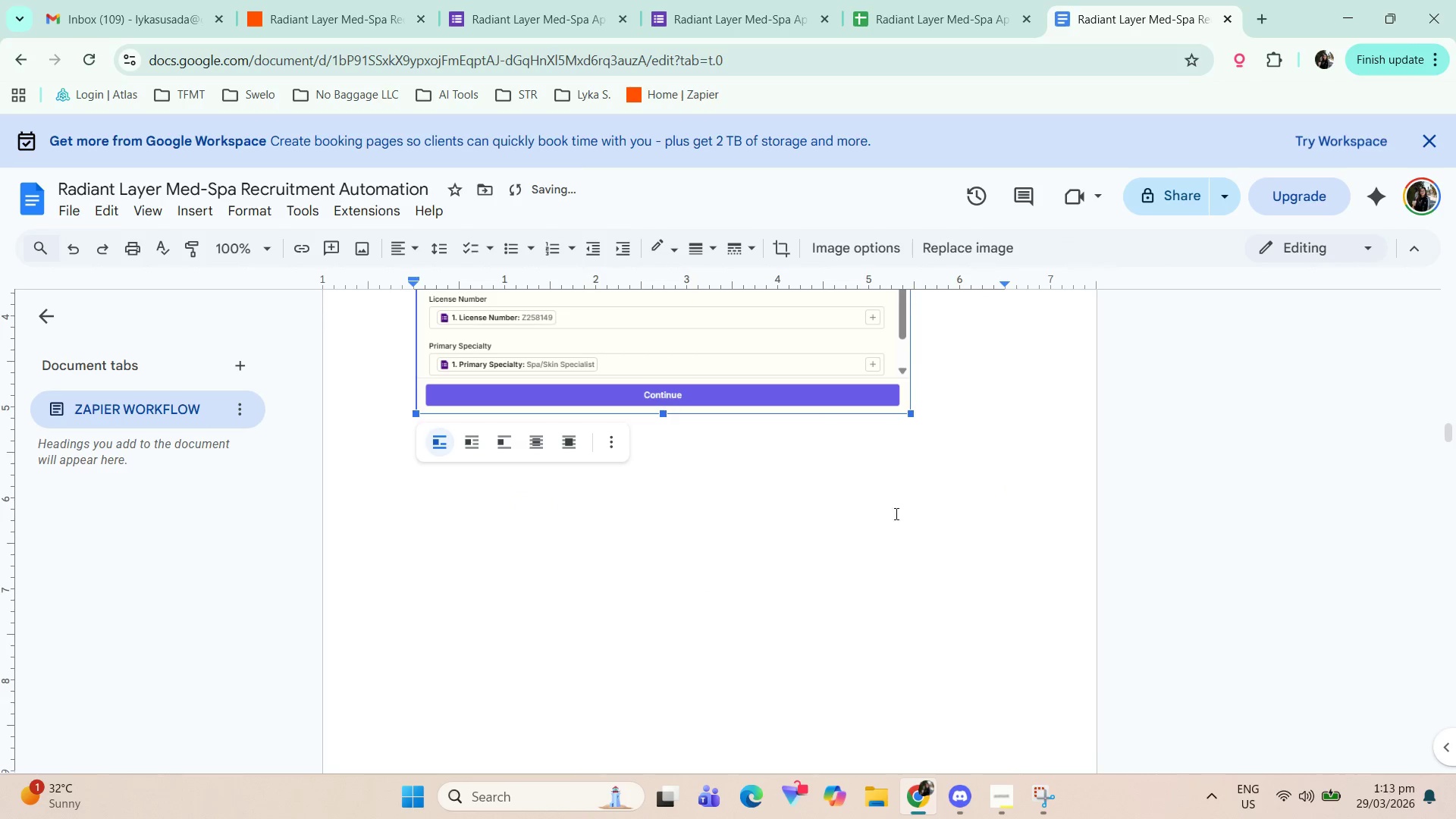 
scroll: coordinate [877, 490], scroll_direction: up, amount: 8.0
 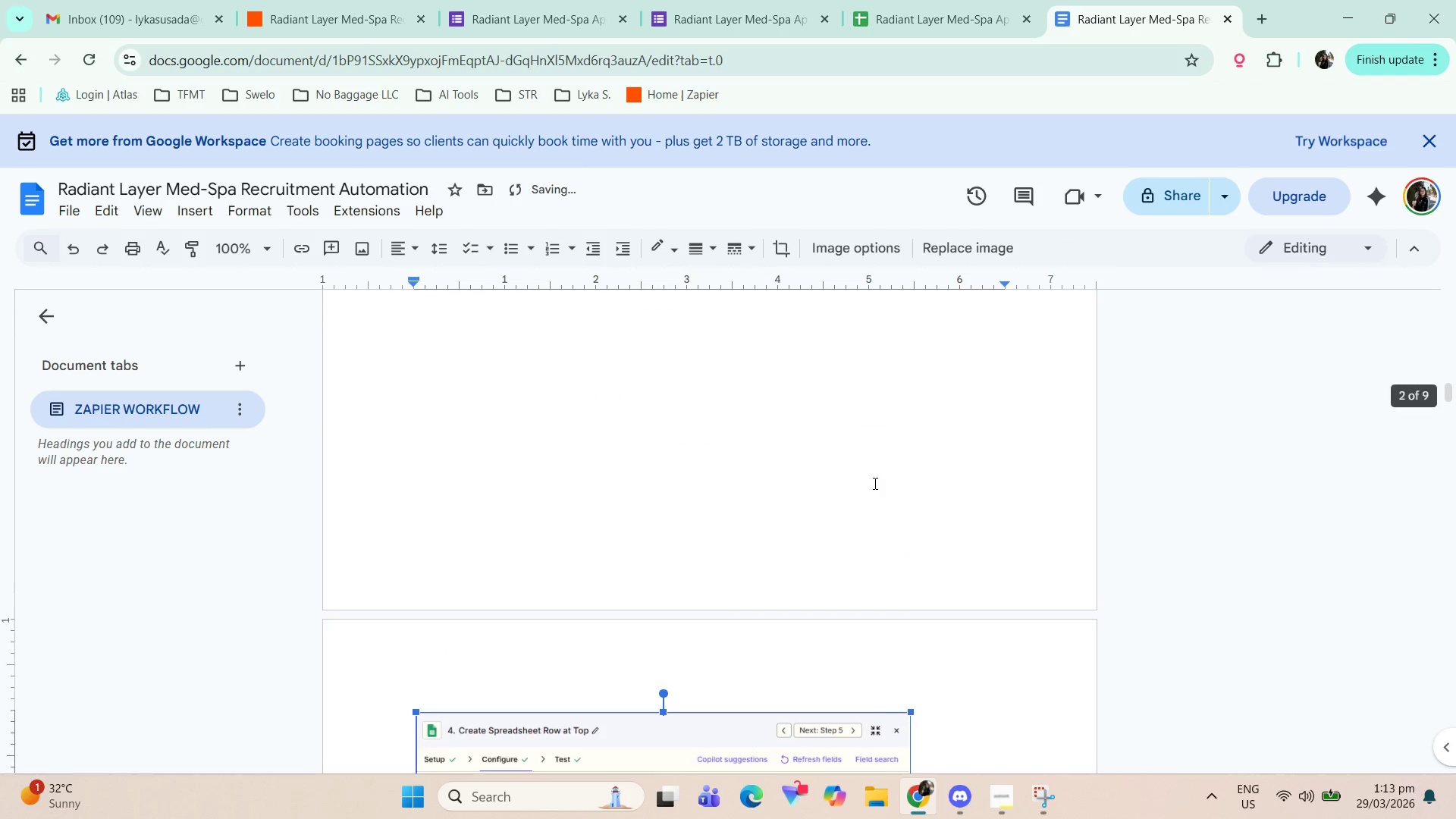 
key(Control+Z)
 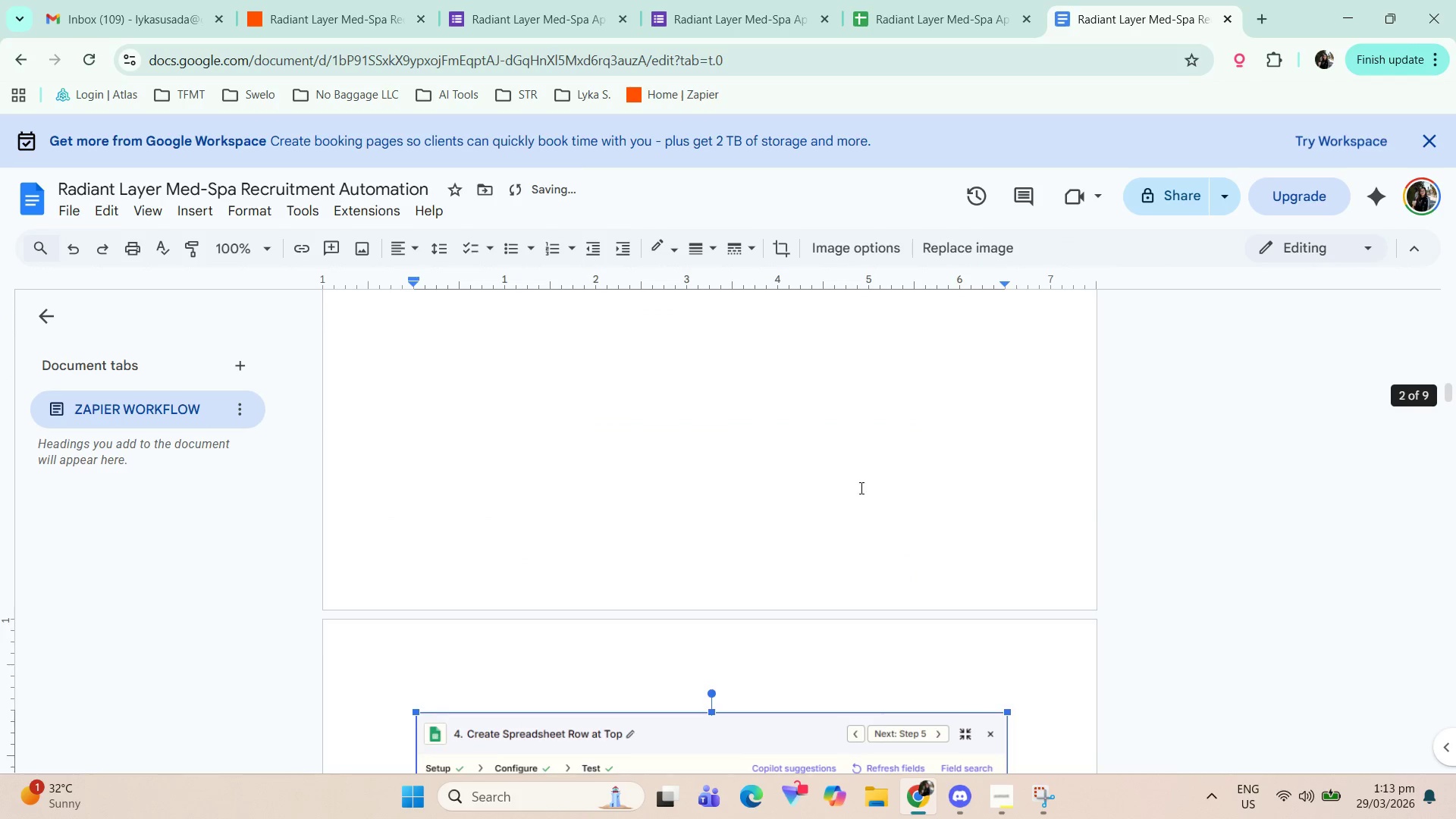 
scroll: coordinate [839, 485], scroll_direction: up, amount: 4.0
 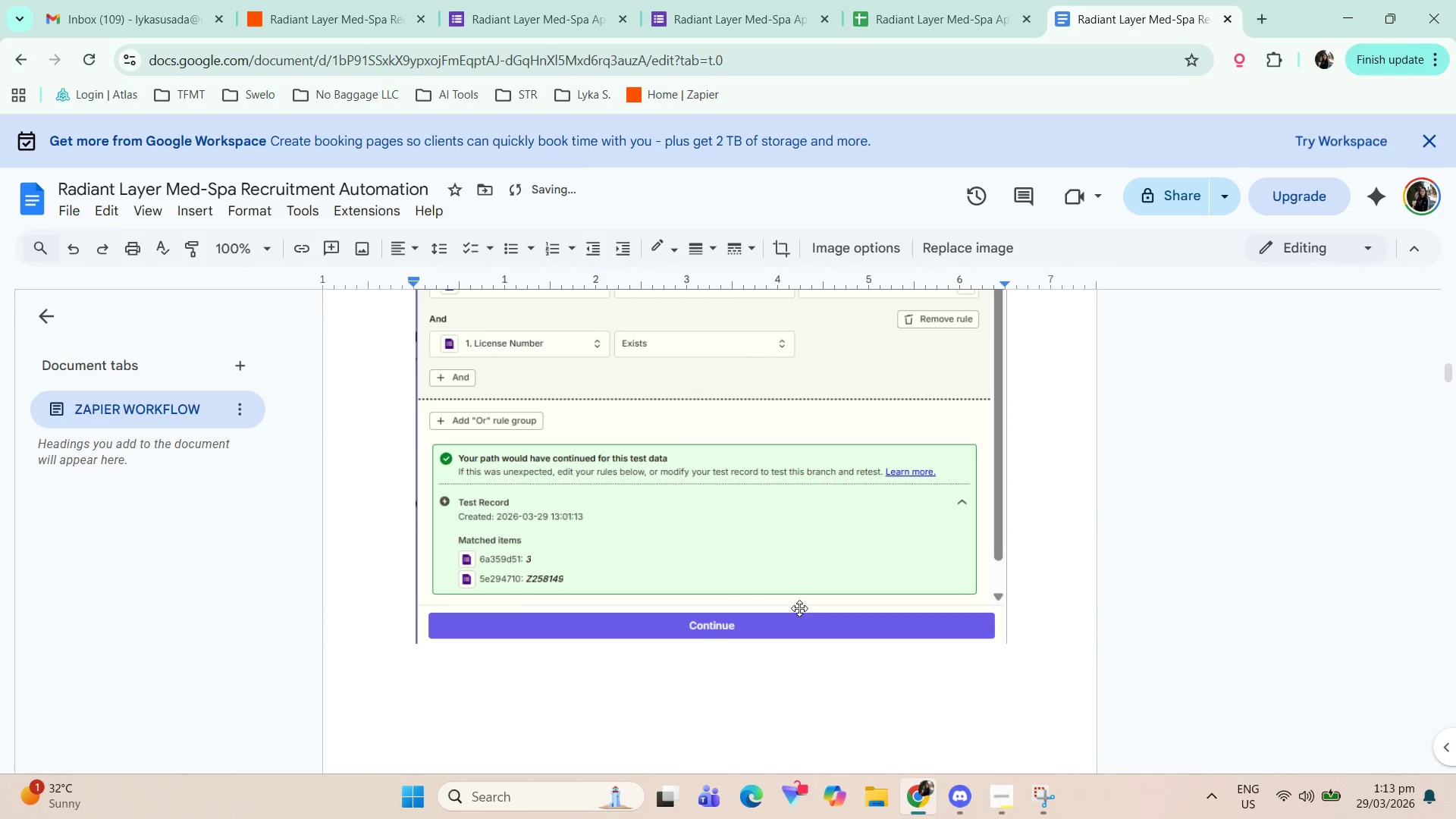 
left_click([829, 573])
 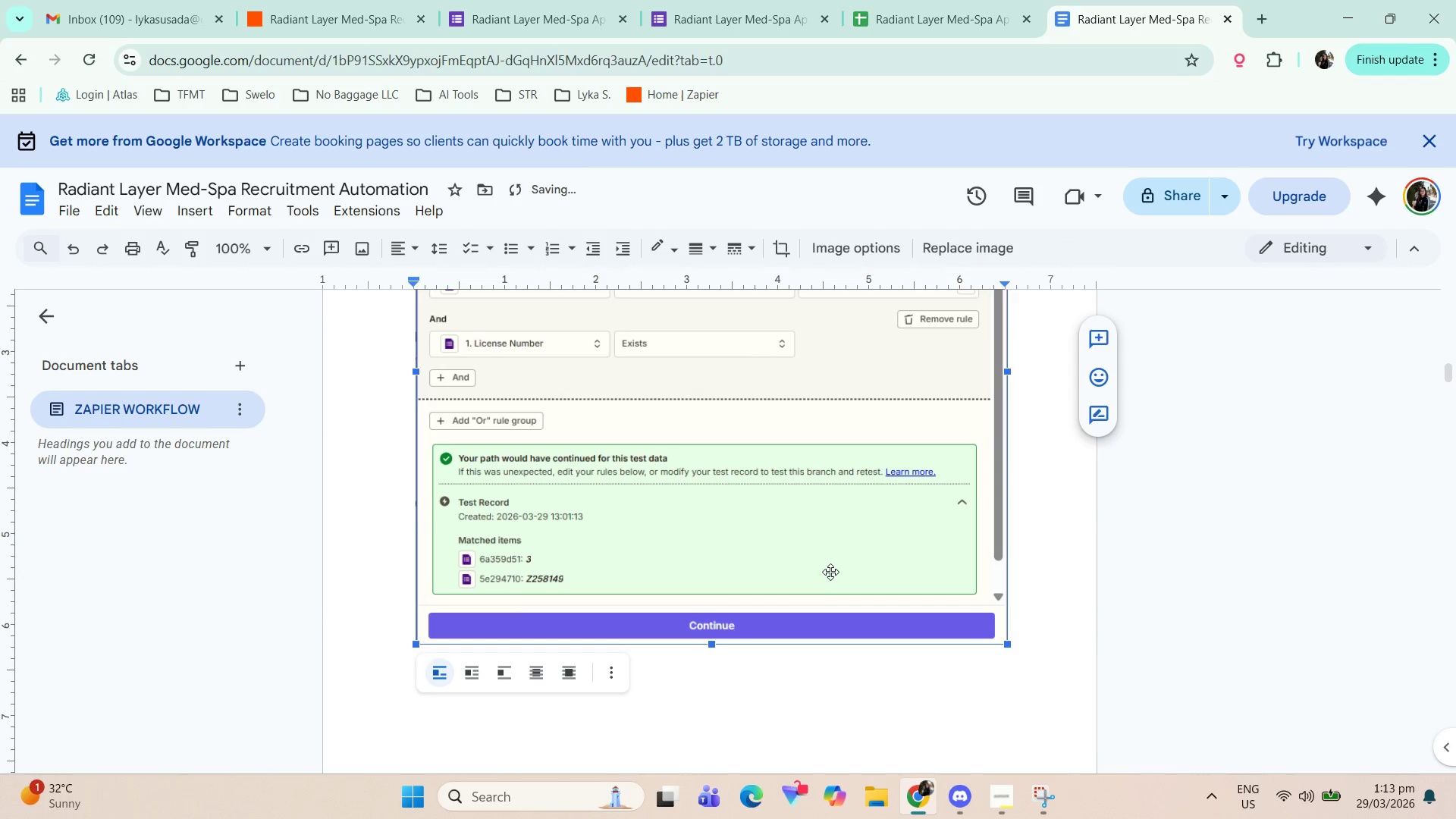 
hold_key(key=ControlLeft, duration=0.42)
scroll: coordinate [834, 564], scroll_direction: down, amount: 5.0
 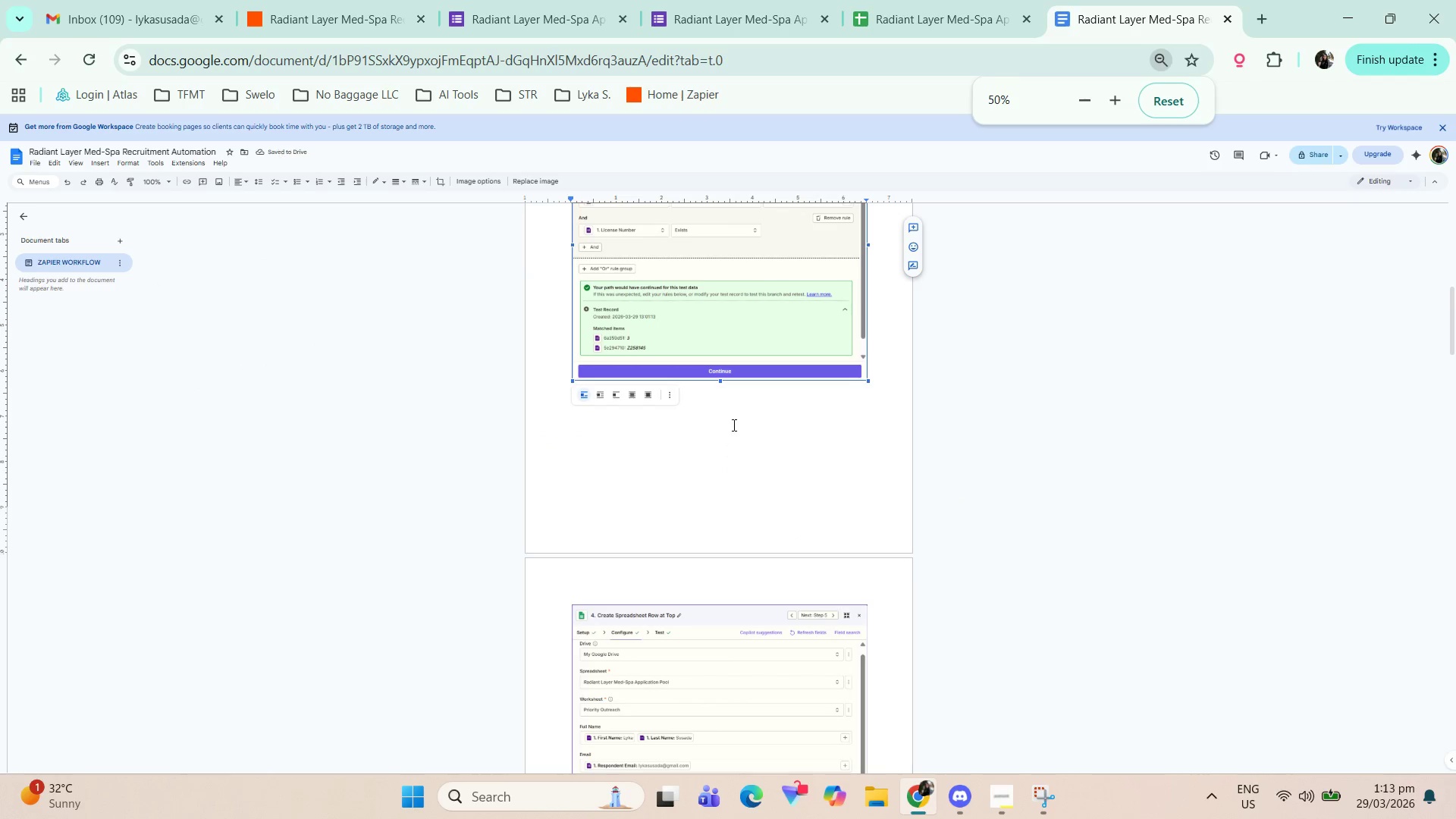 
scroll: coordinate [774, 438], scroll_direction: up, amount: 3.0
 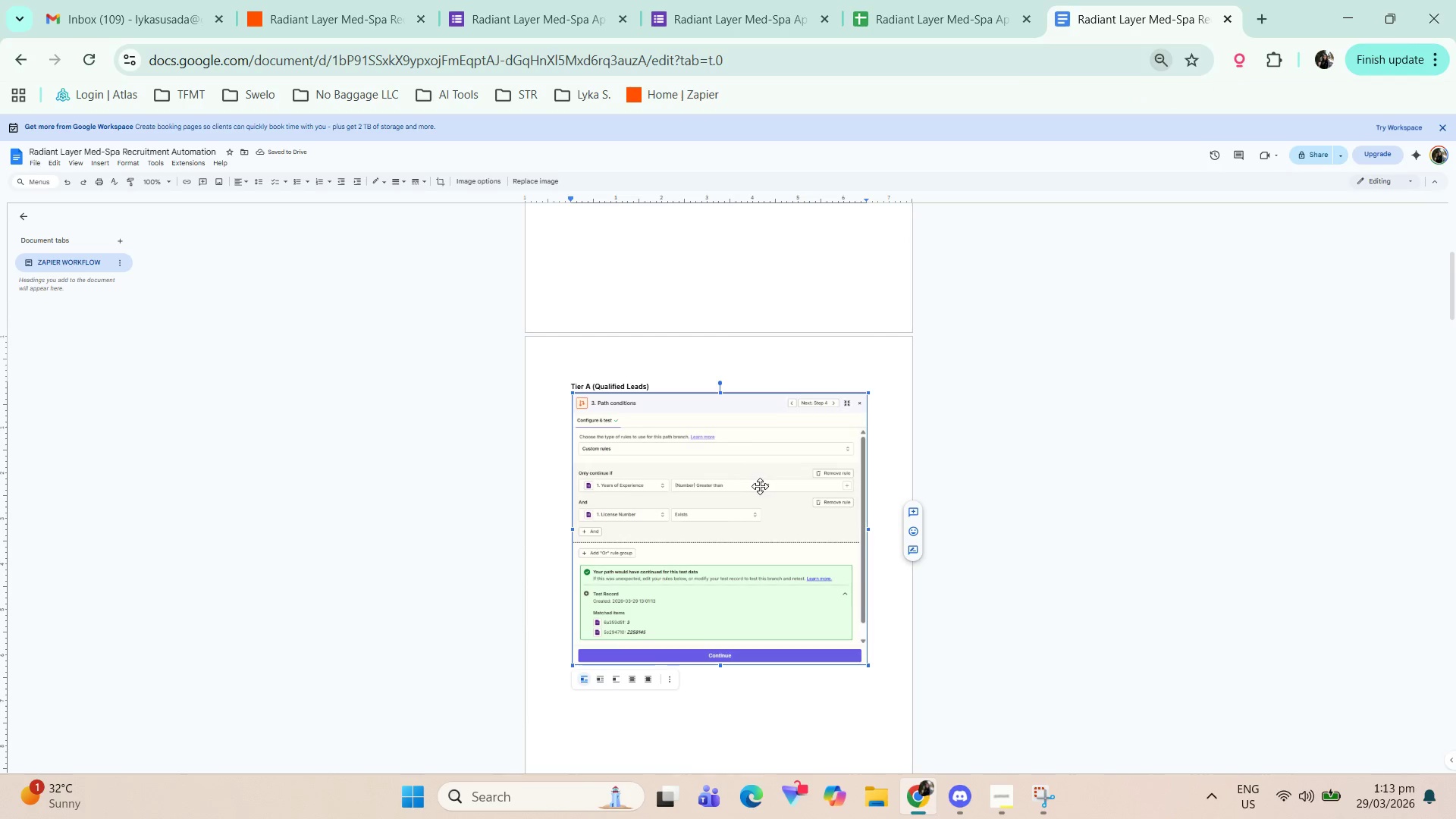 
scroll: coordinate [761, 514], scroll_direction: down, amount: 2.0
 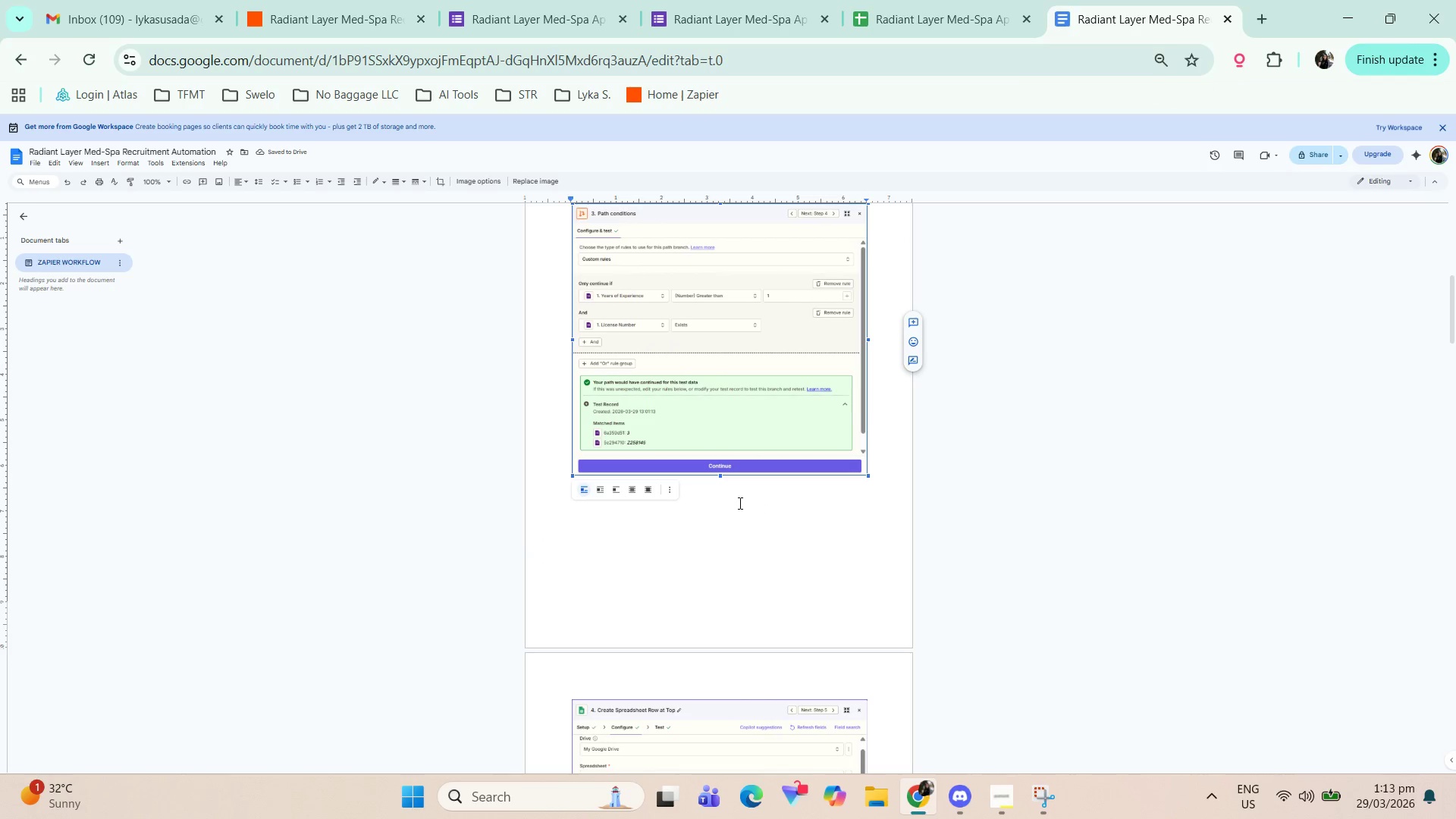 
scroll: coordinate [740, 501], scroll_direction: up, amount: 2.0
 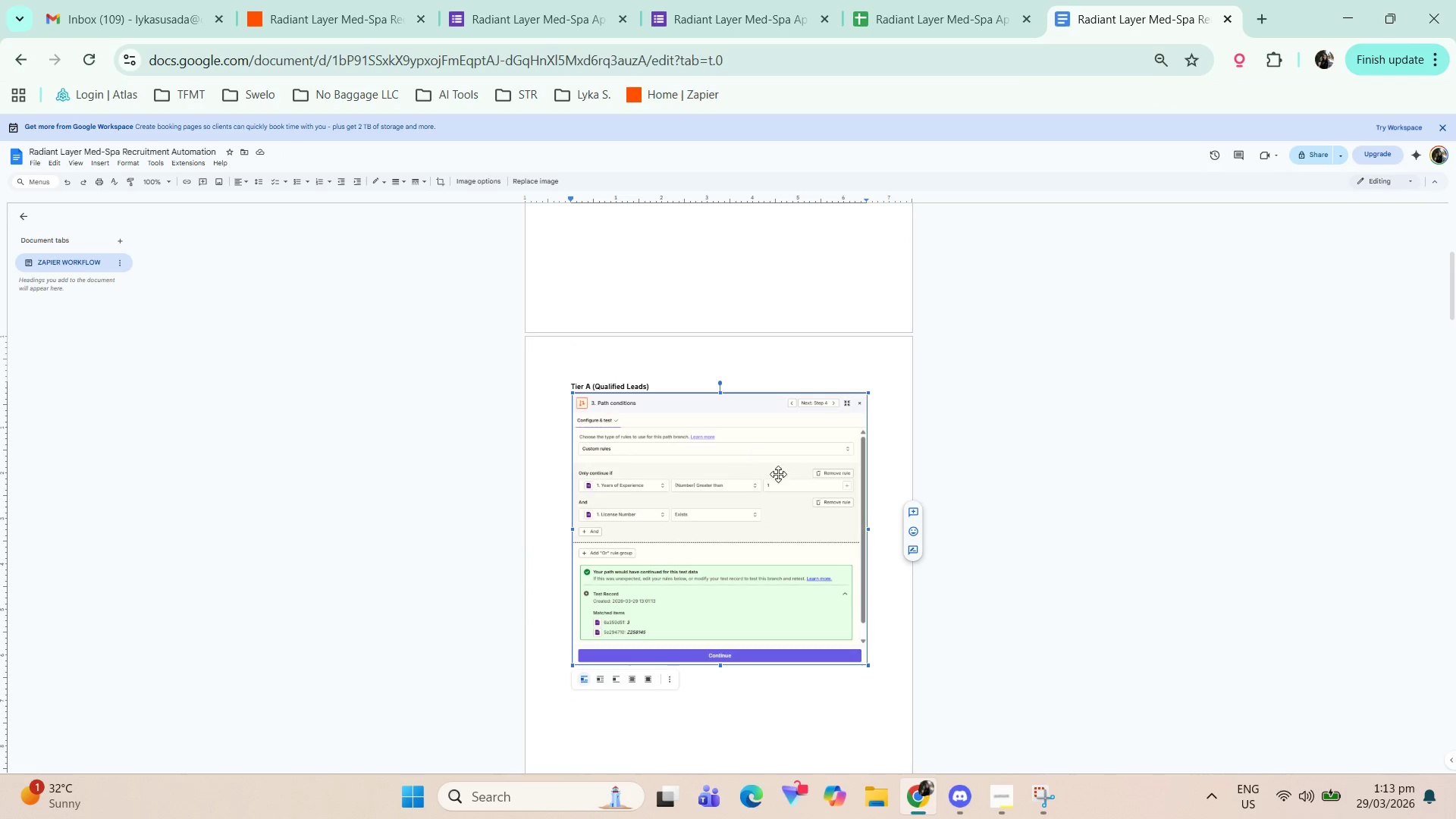 
left_click([1041, 460])
 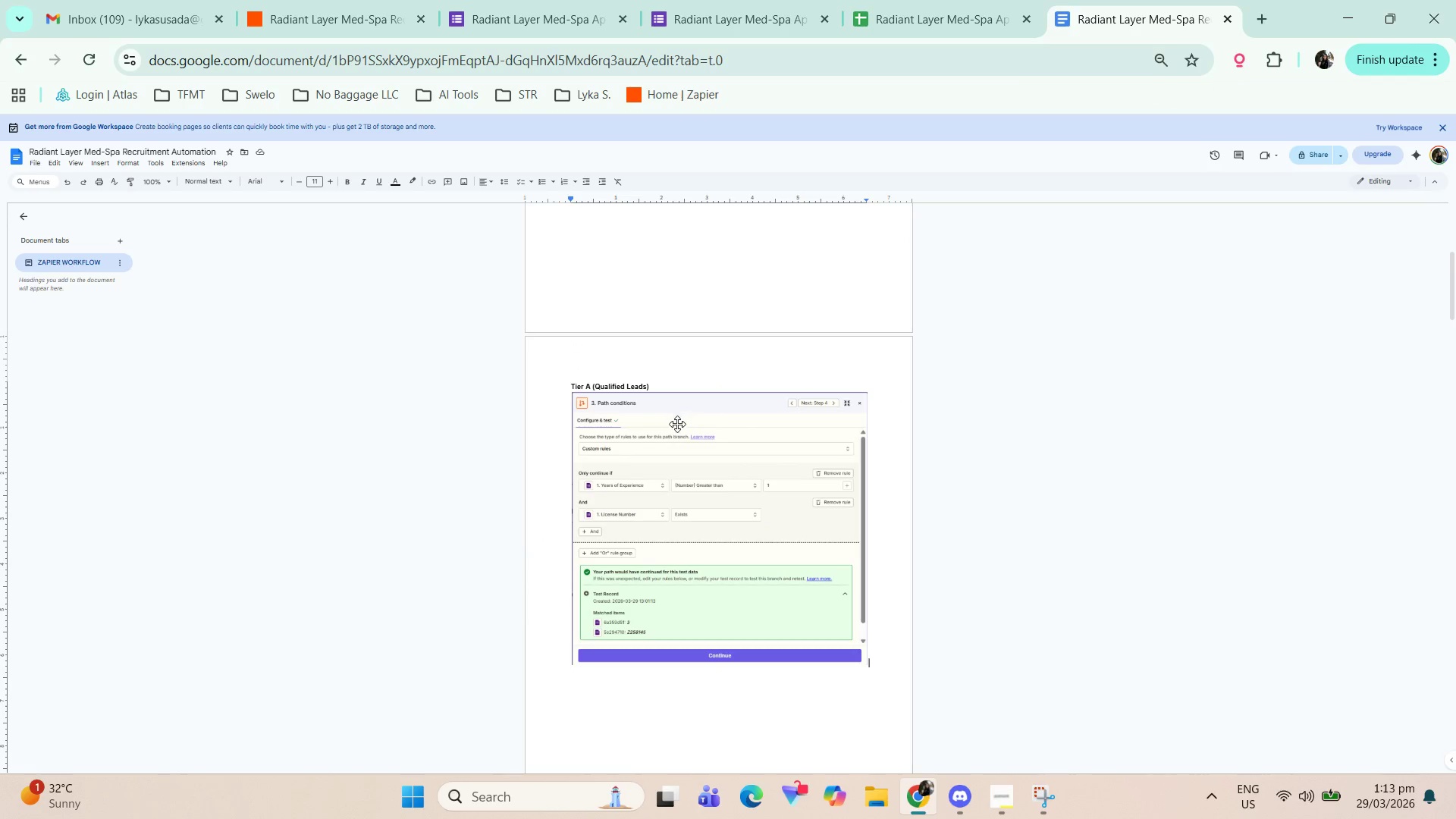 
left_click([664, 387])
 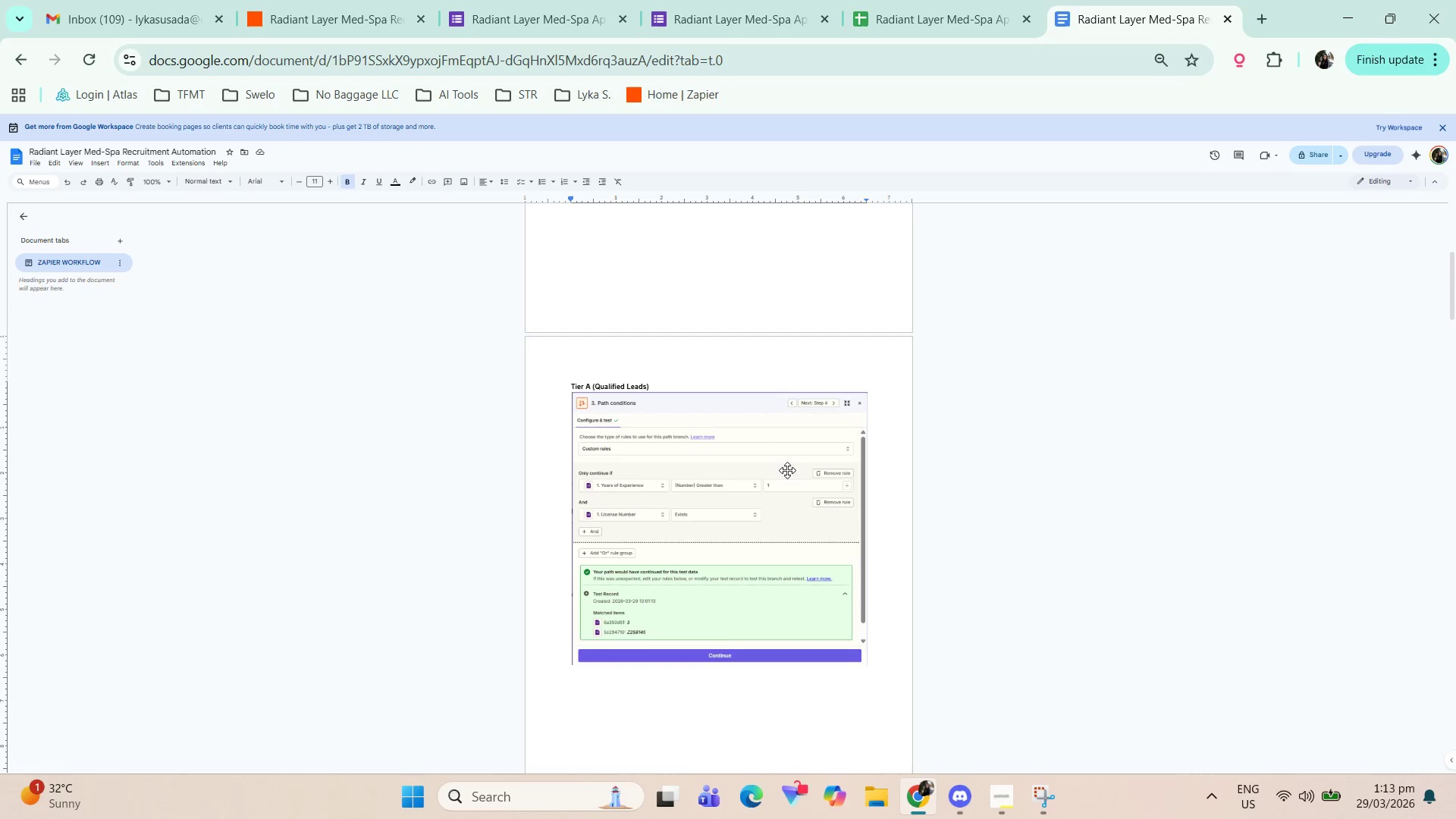 
scroll: coordinate [745, 479], scroll_direction: down, amount: 22.0
 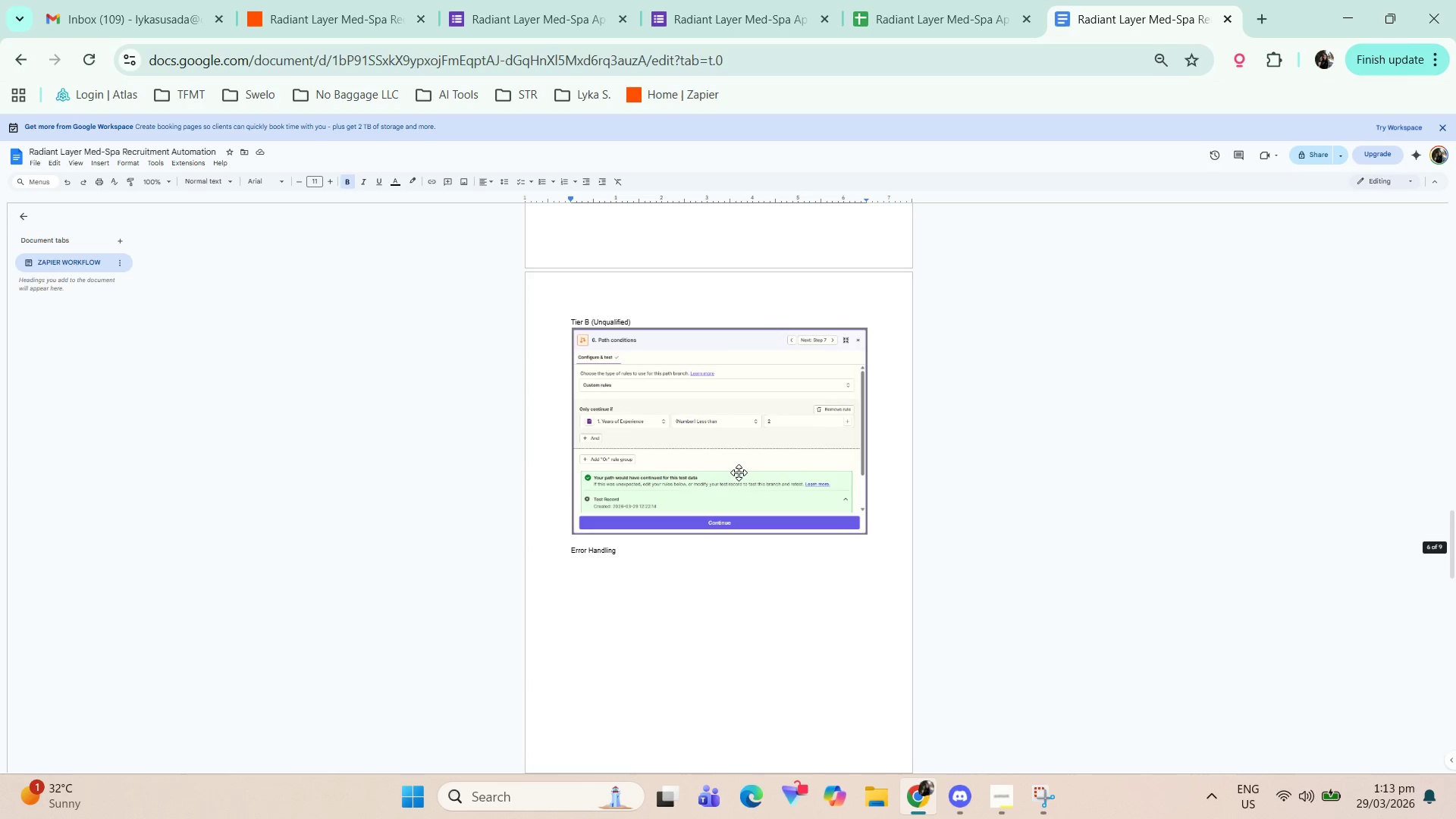 
scroll: coordinate [739, 478], scroll_direction: up, amount: 6.0
 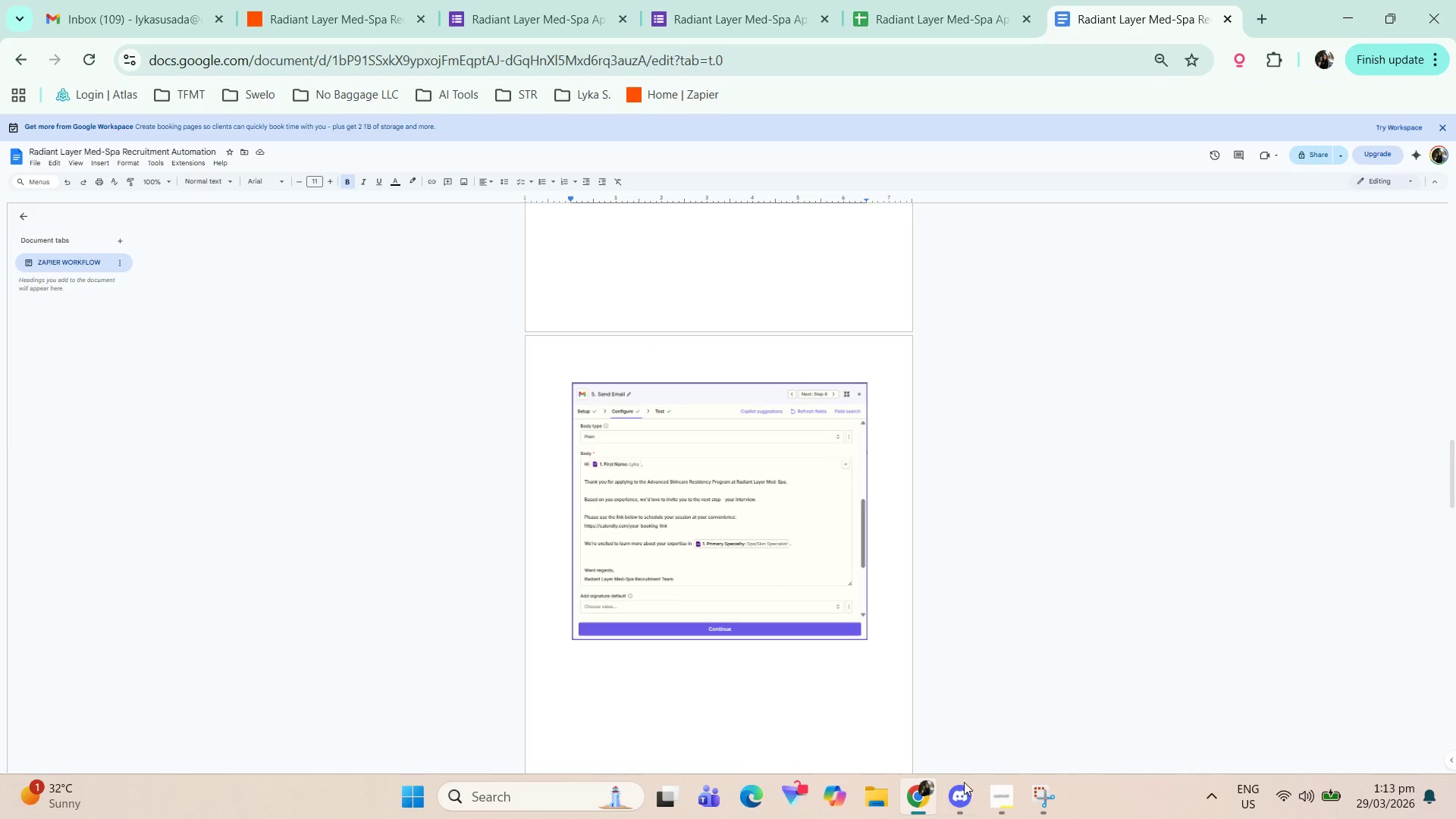 
scroll: coordinate [827, 516], scroll_direction: down, amount: 10.0
 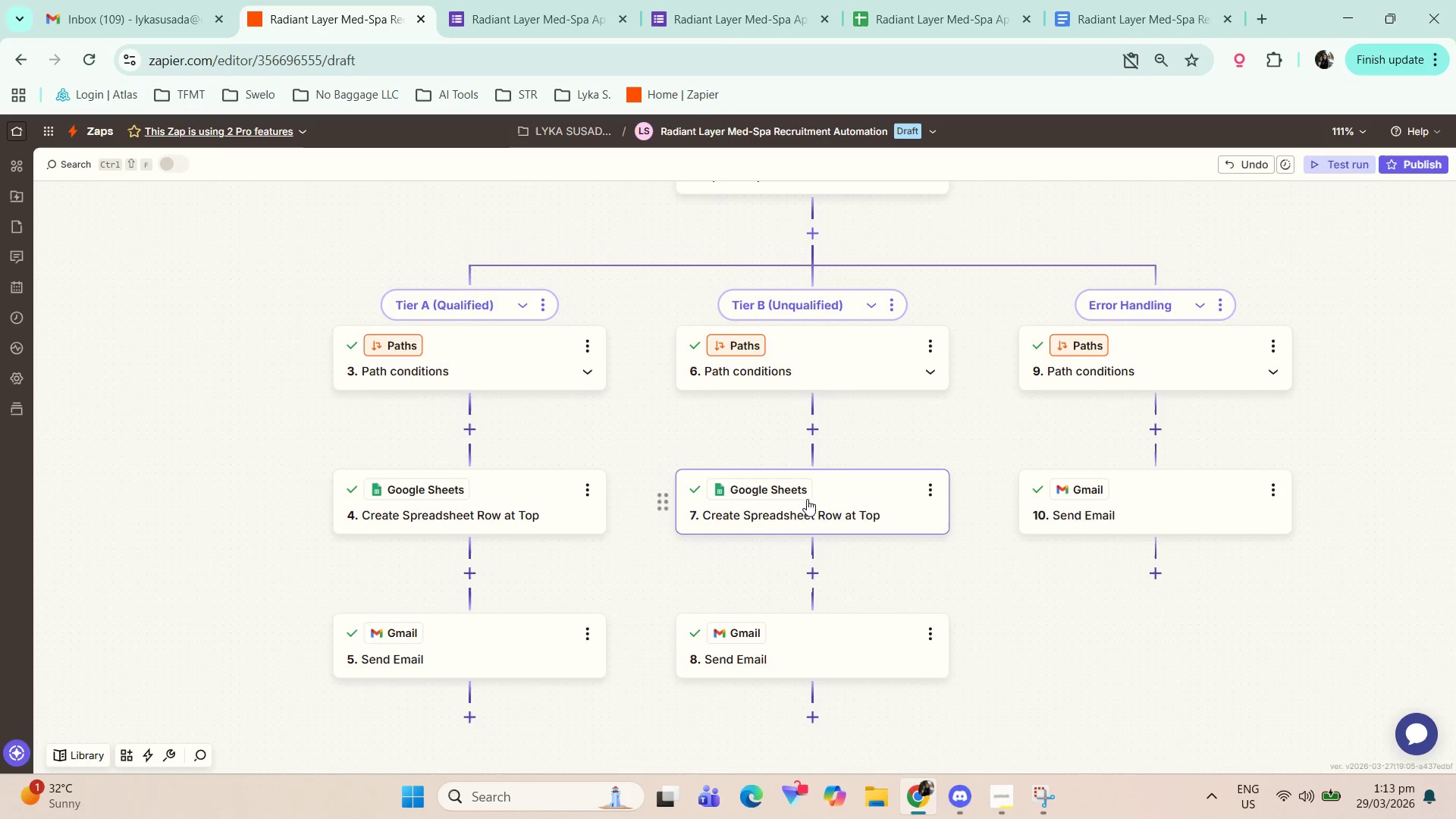 
scroll: coordinate [805, 463], scroll_direction: up, amount: 1.0
 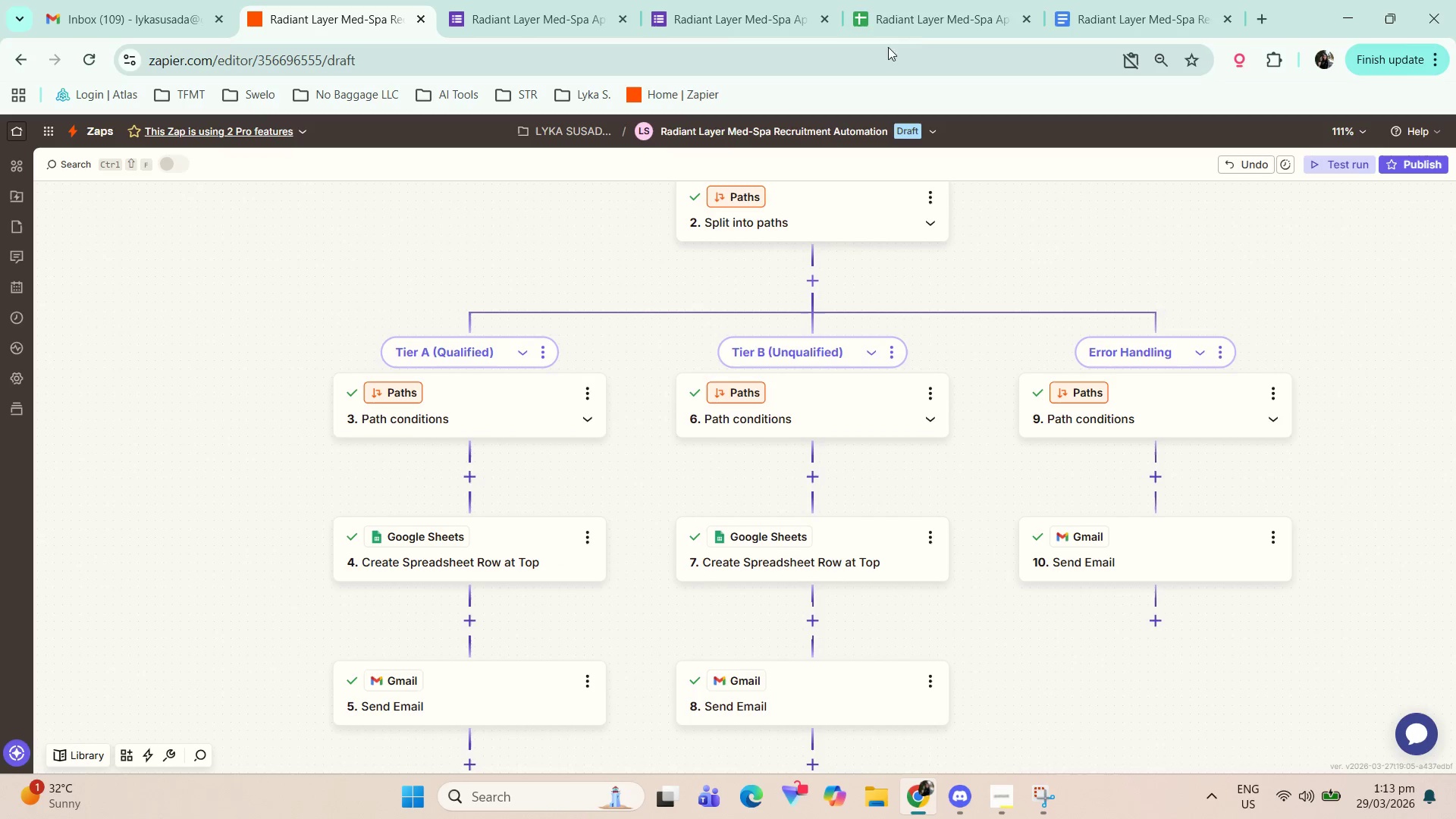 
left_click([919, 0])
 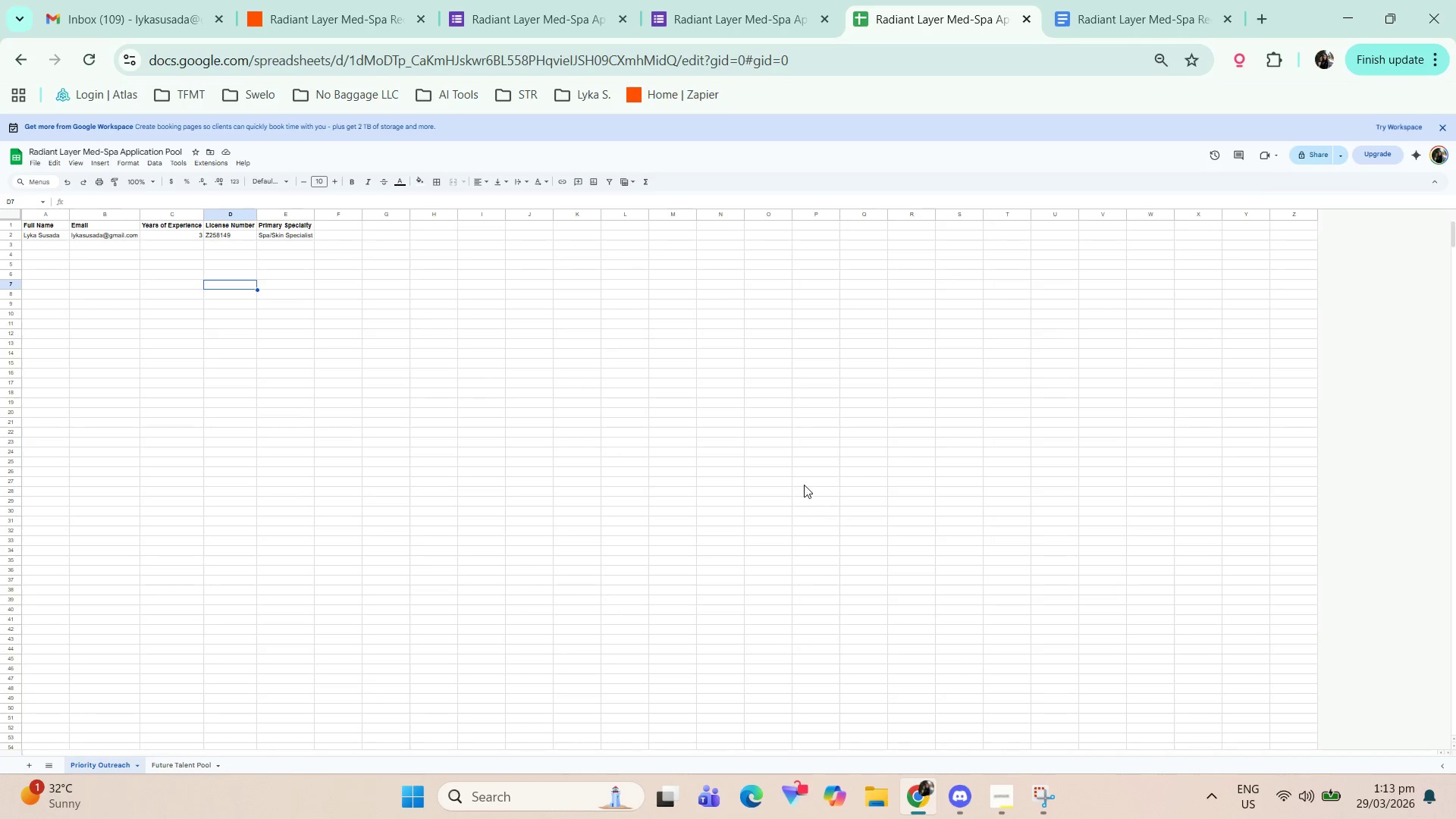 
hold_key(key=ControlLeft, duration=1.03)
scroll: coordinate [458, 374], scroll_direction: up, amount: 5.0
 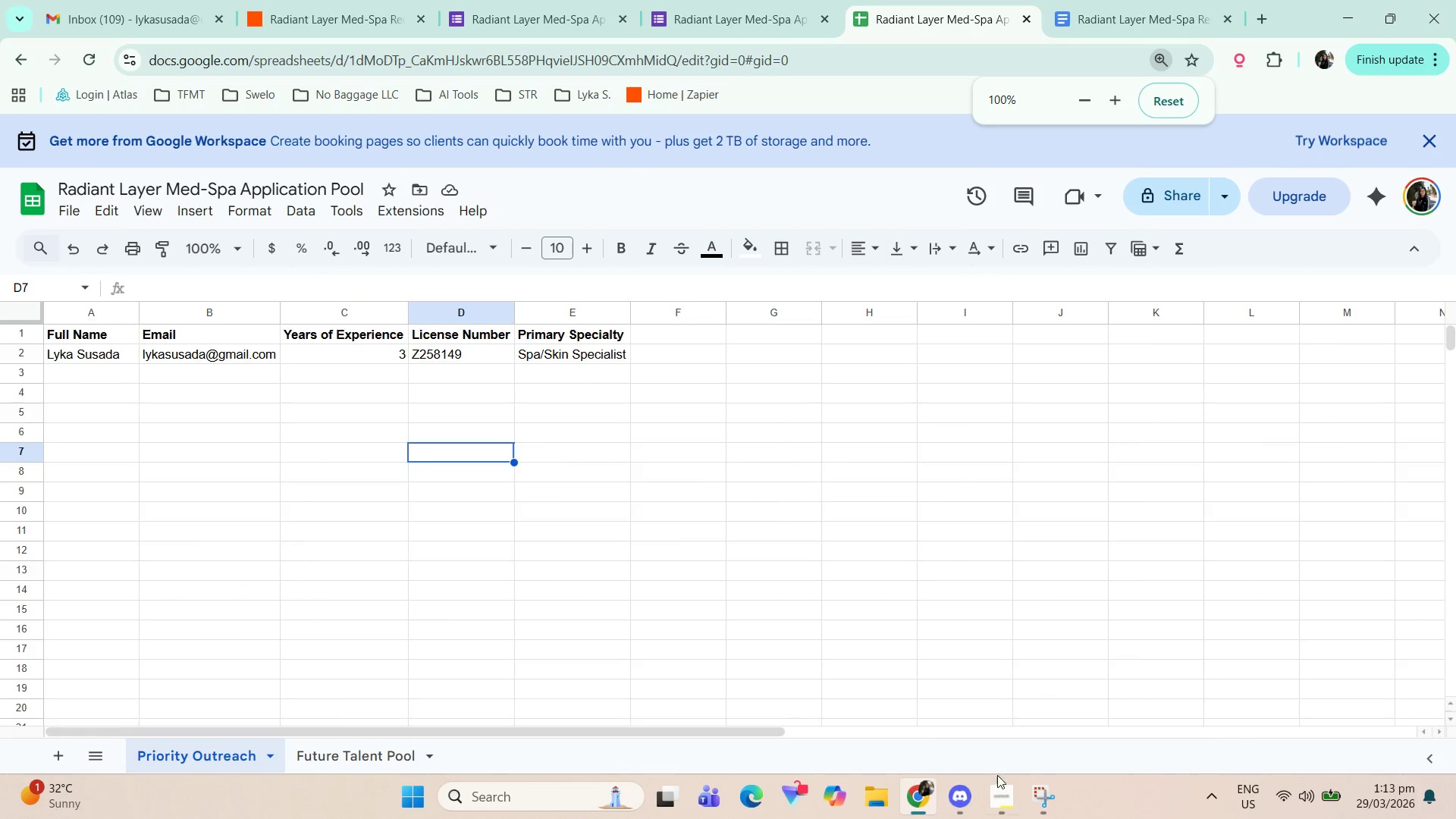 
left_click([1035, 793])
 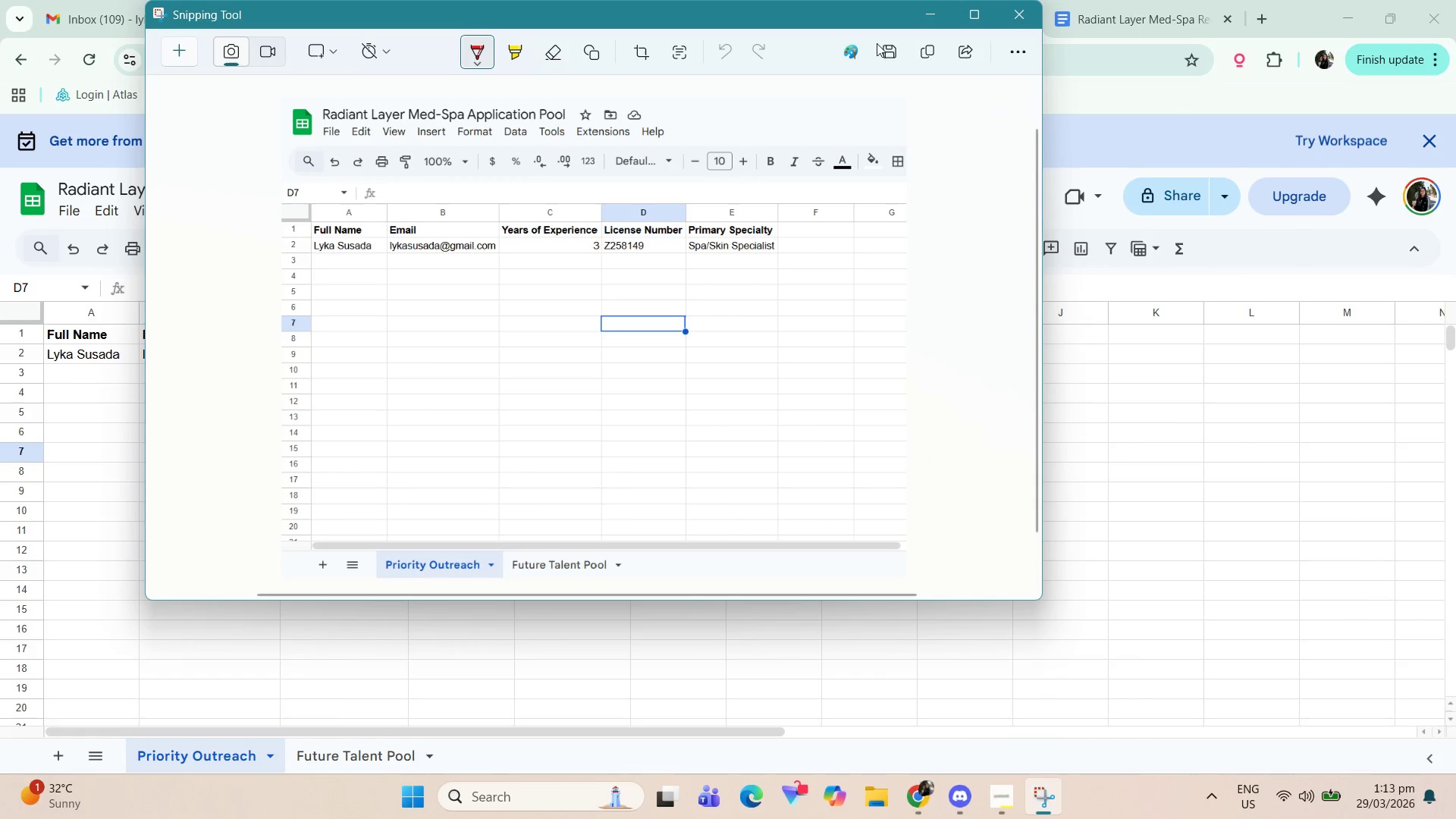 
left_click([924, 52])
 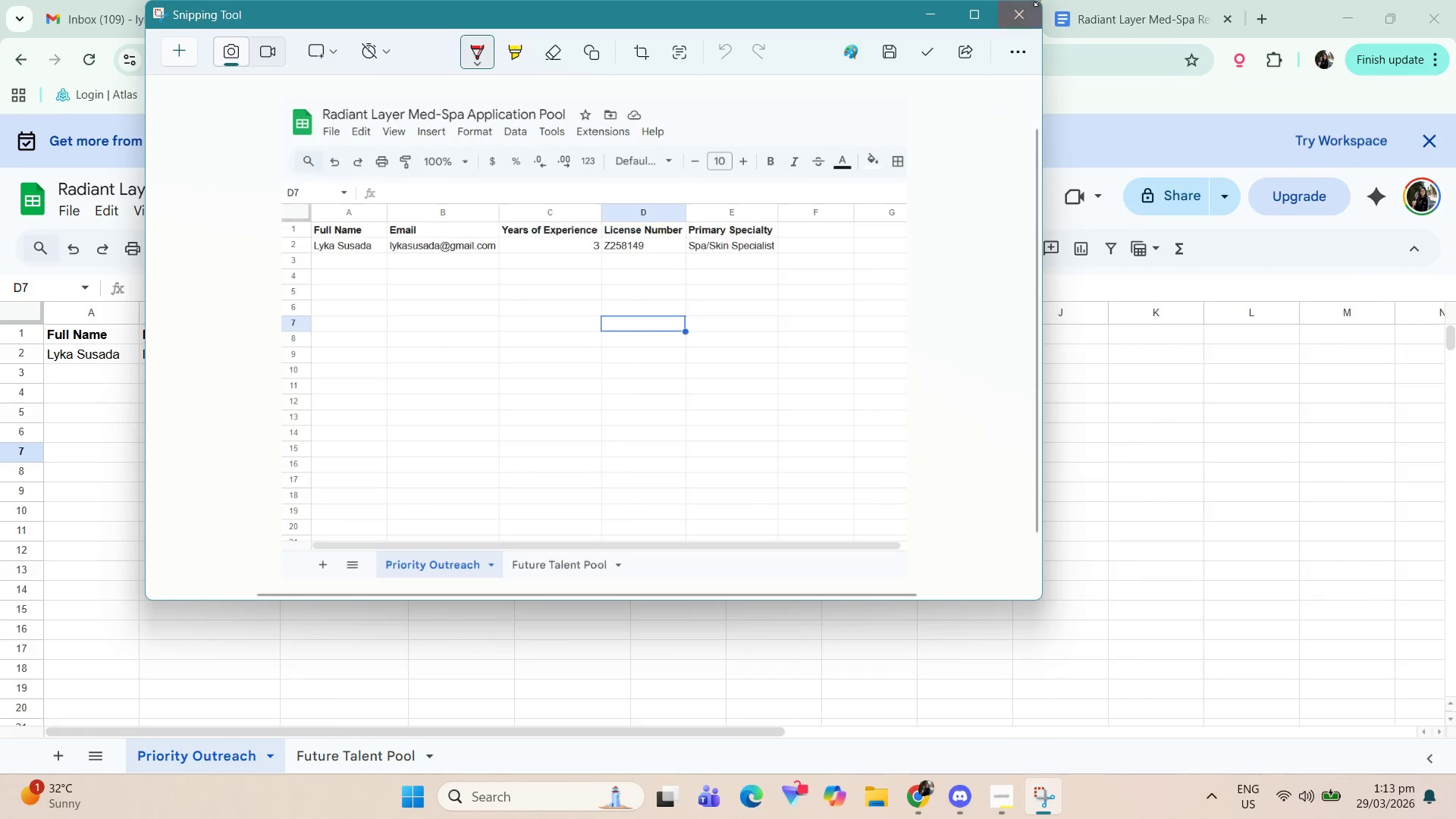 
left_click([1124, 8])
 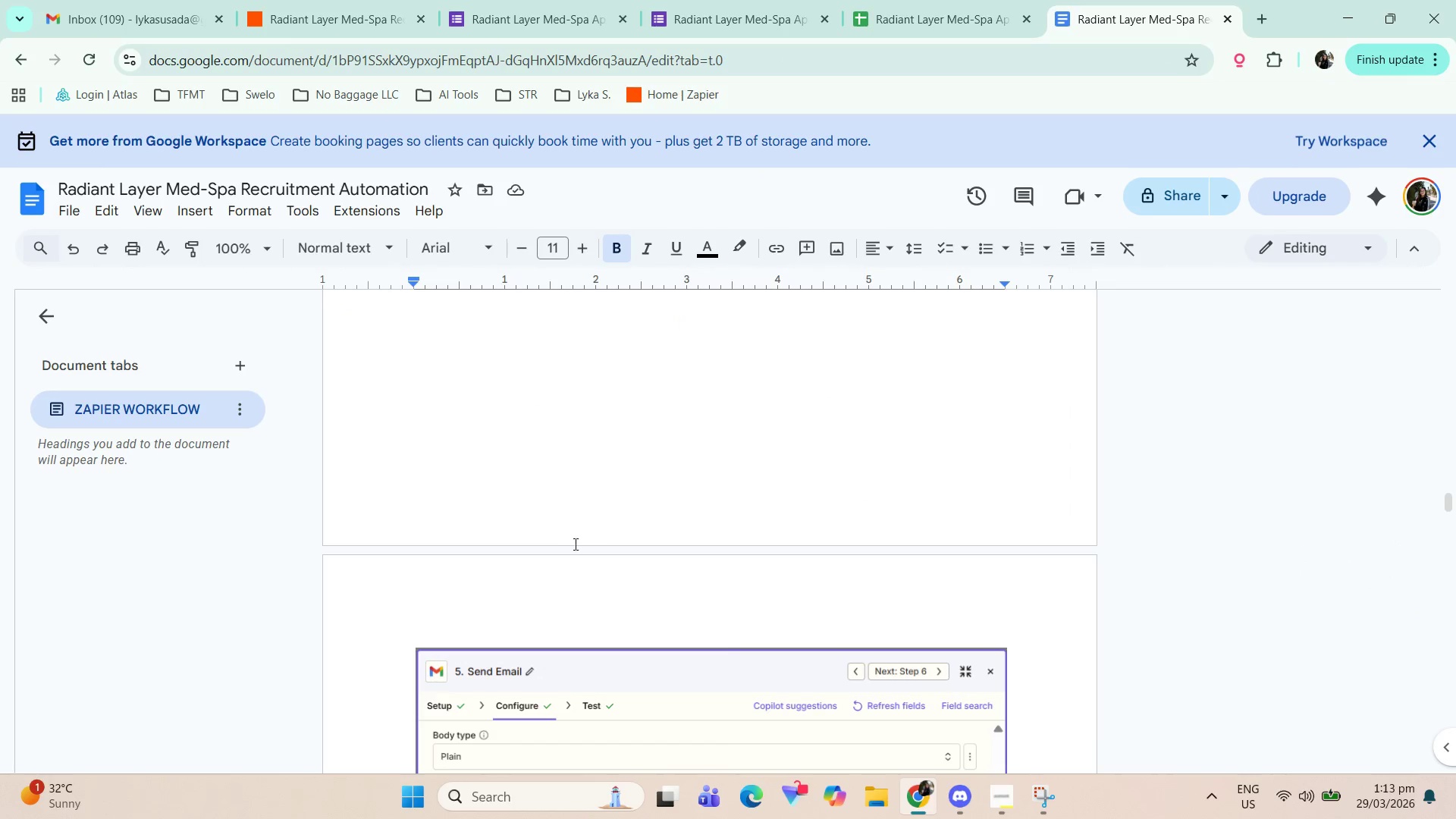 
scroll: coordinate [622, 536], scroll_direction: down, amount: 5.0
 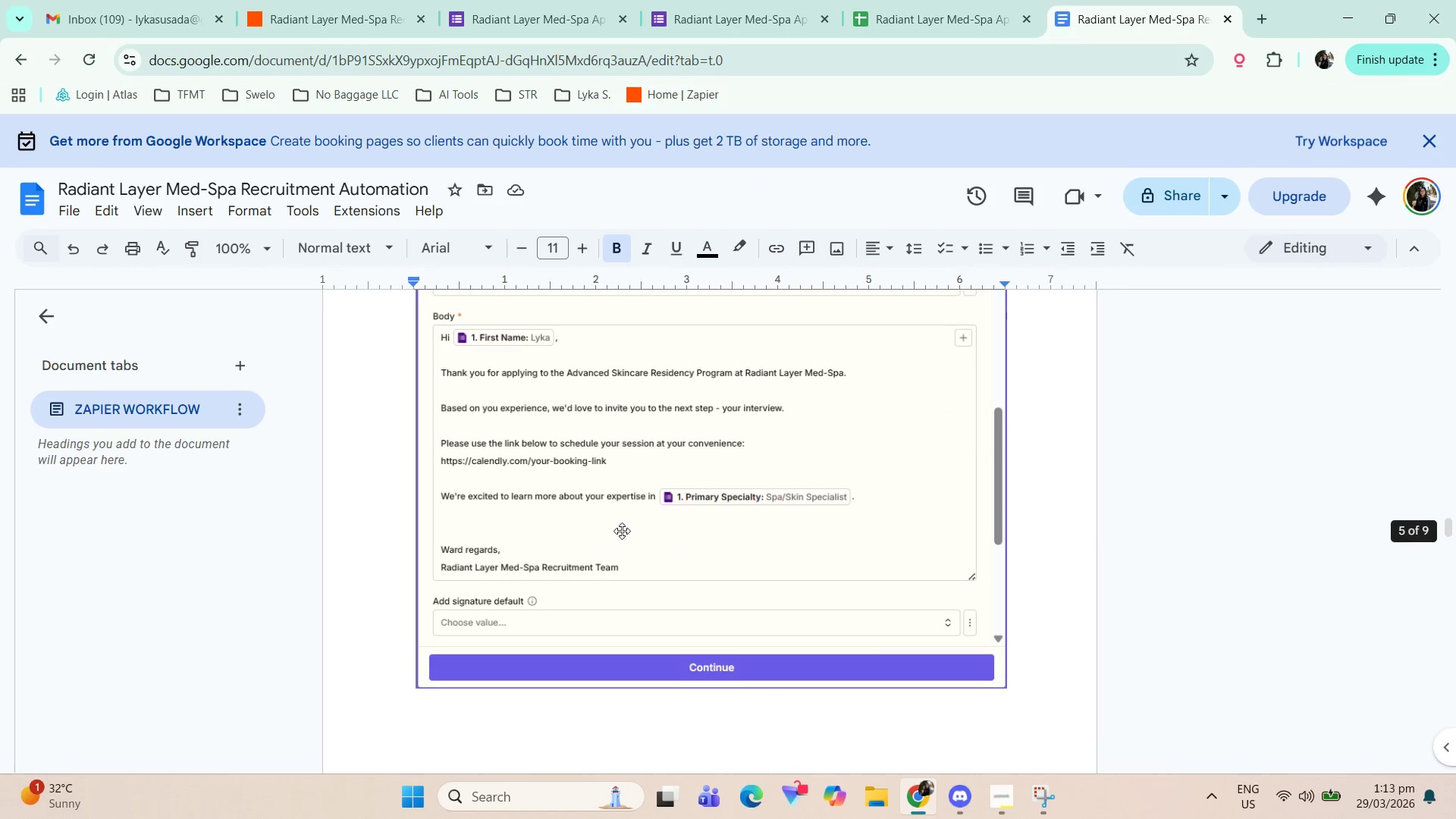 
hold_key(key=ControlLeft, duration=0.5)
scroll: coordinate [533, 512], scroll_direction: up, amount: 3.0
 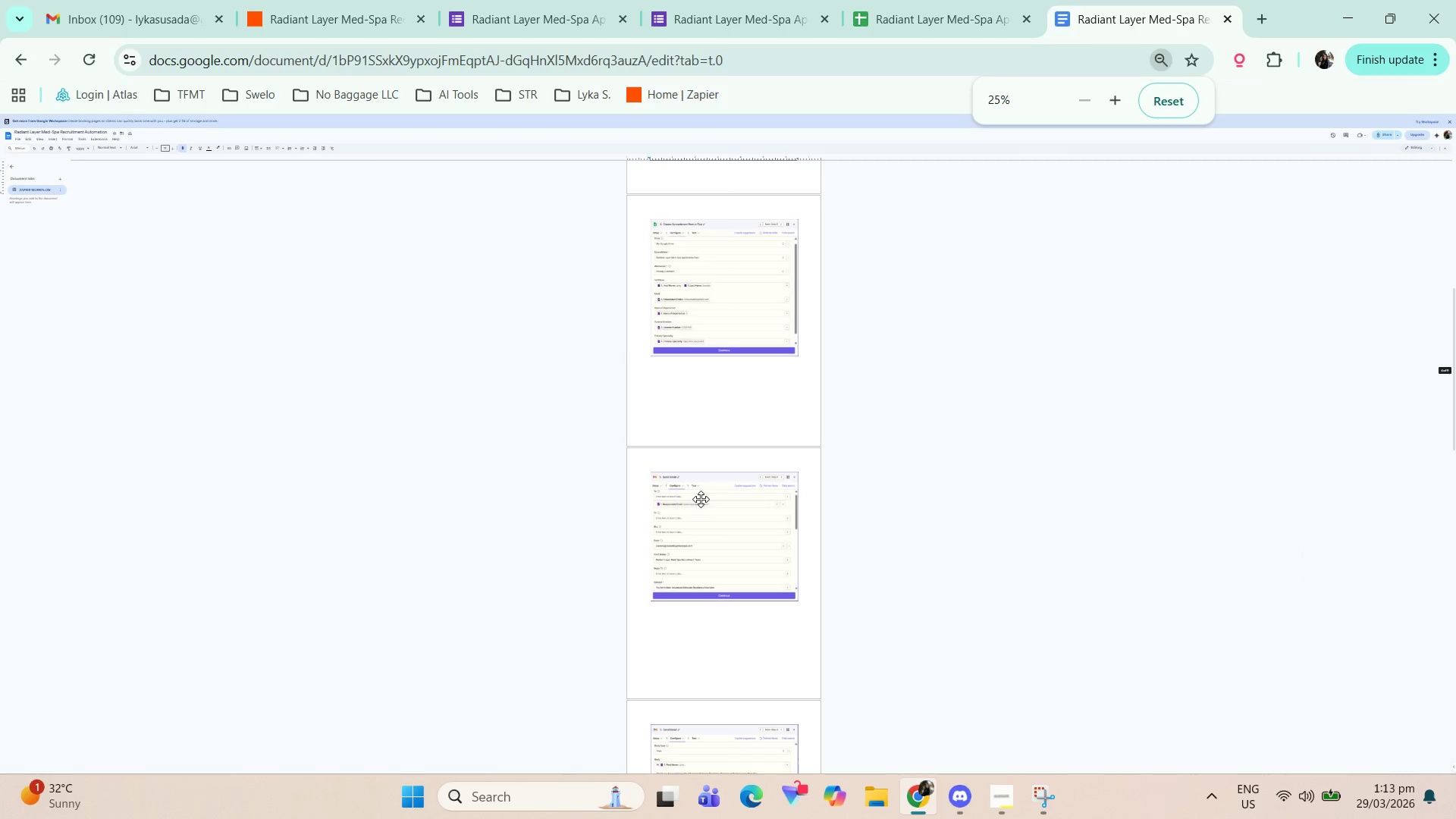 
hold_key(key=ControlLeft, duration=0.56)
scroll: coordinate [717, 504], scroll_direction: down, amount: 5.0
 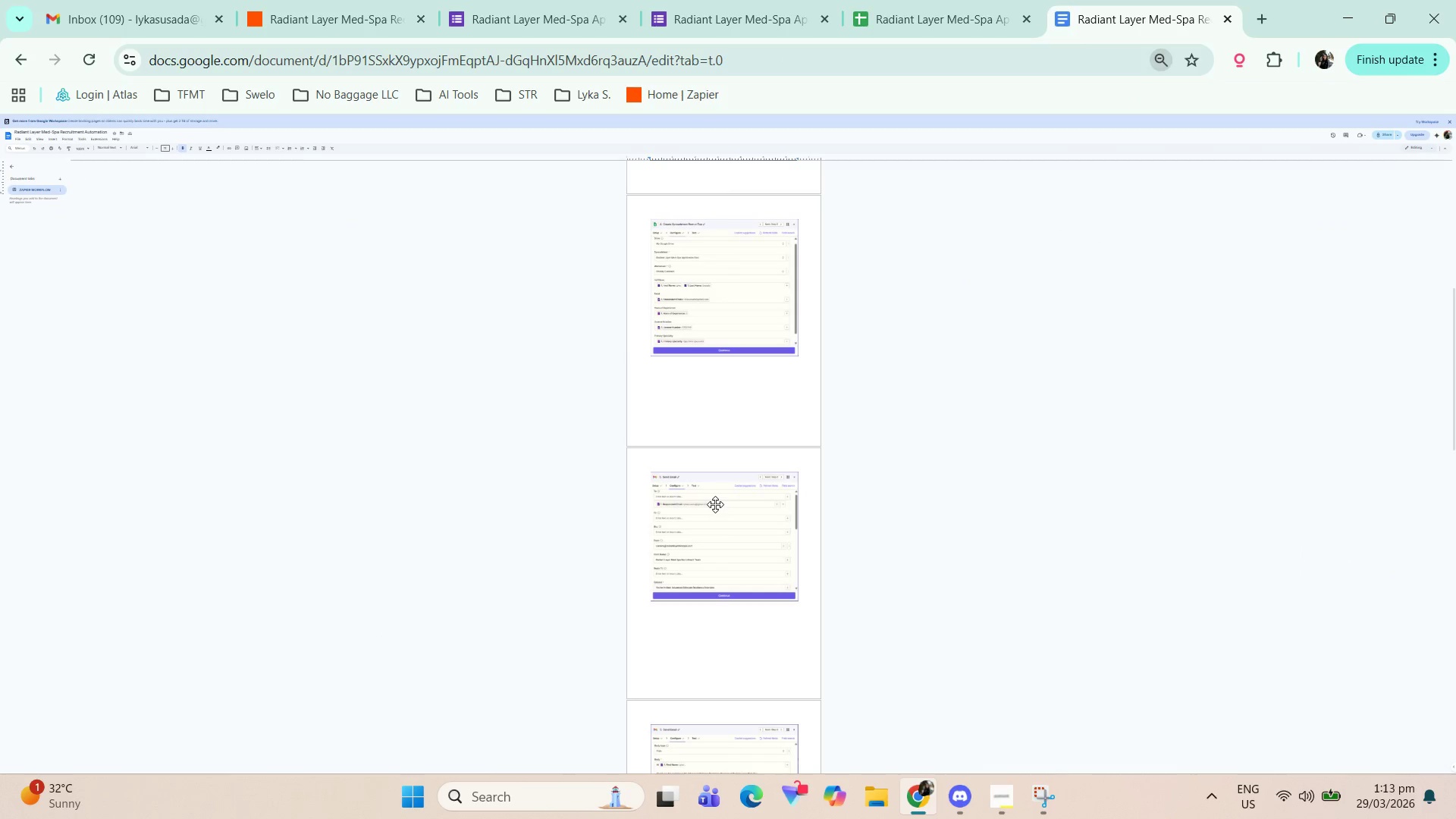 
hold_key(key=ControlLeft, duration=0.52)
 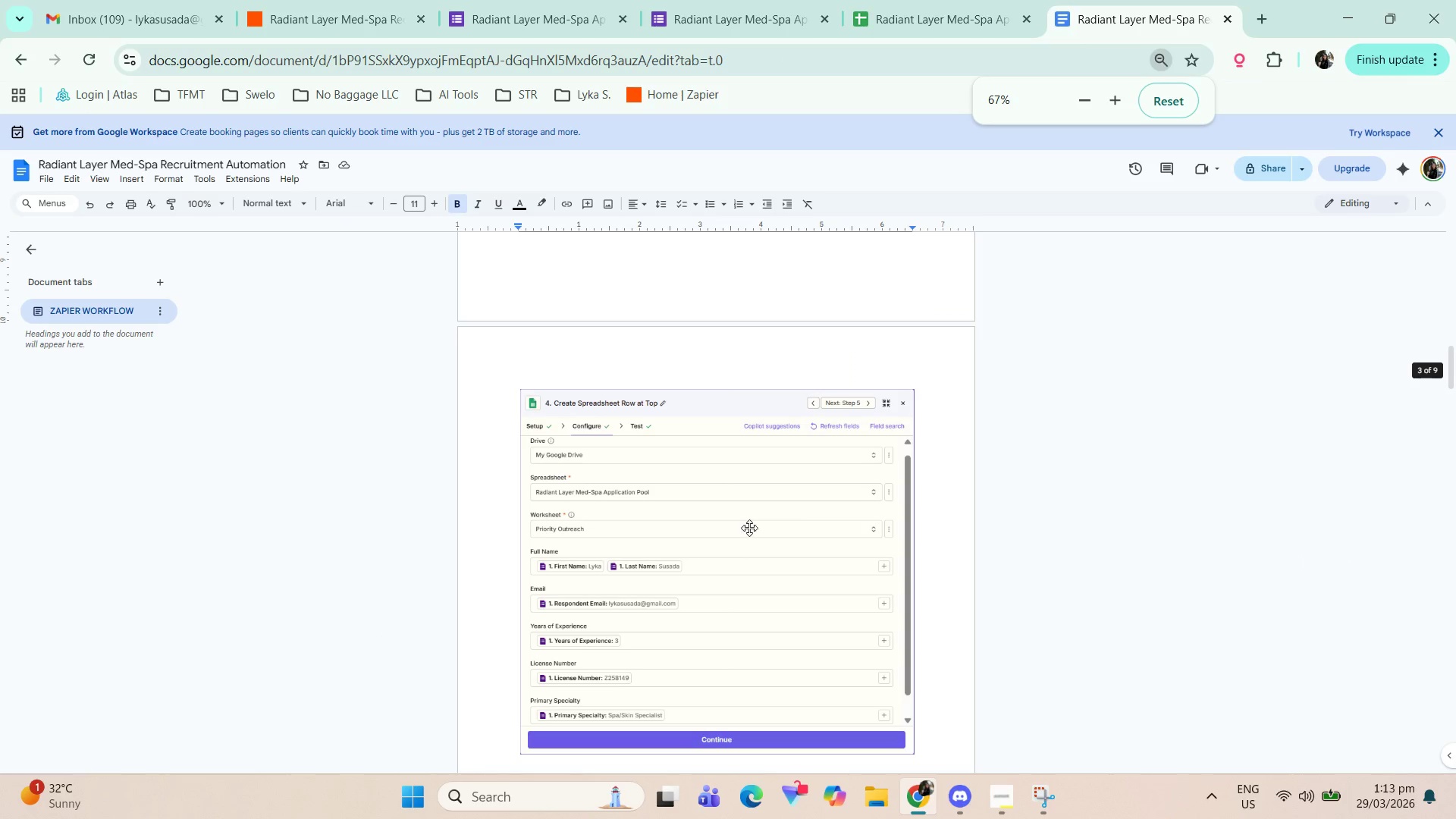 
key(Control+ControlLeft)
 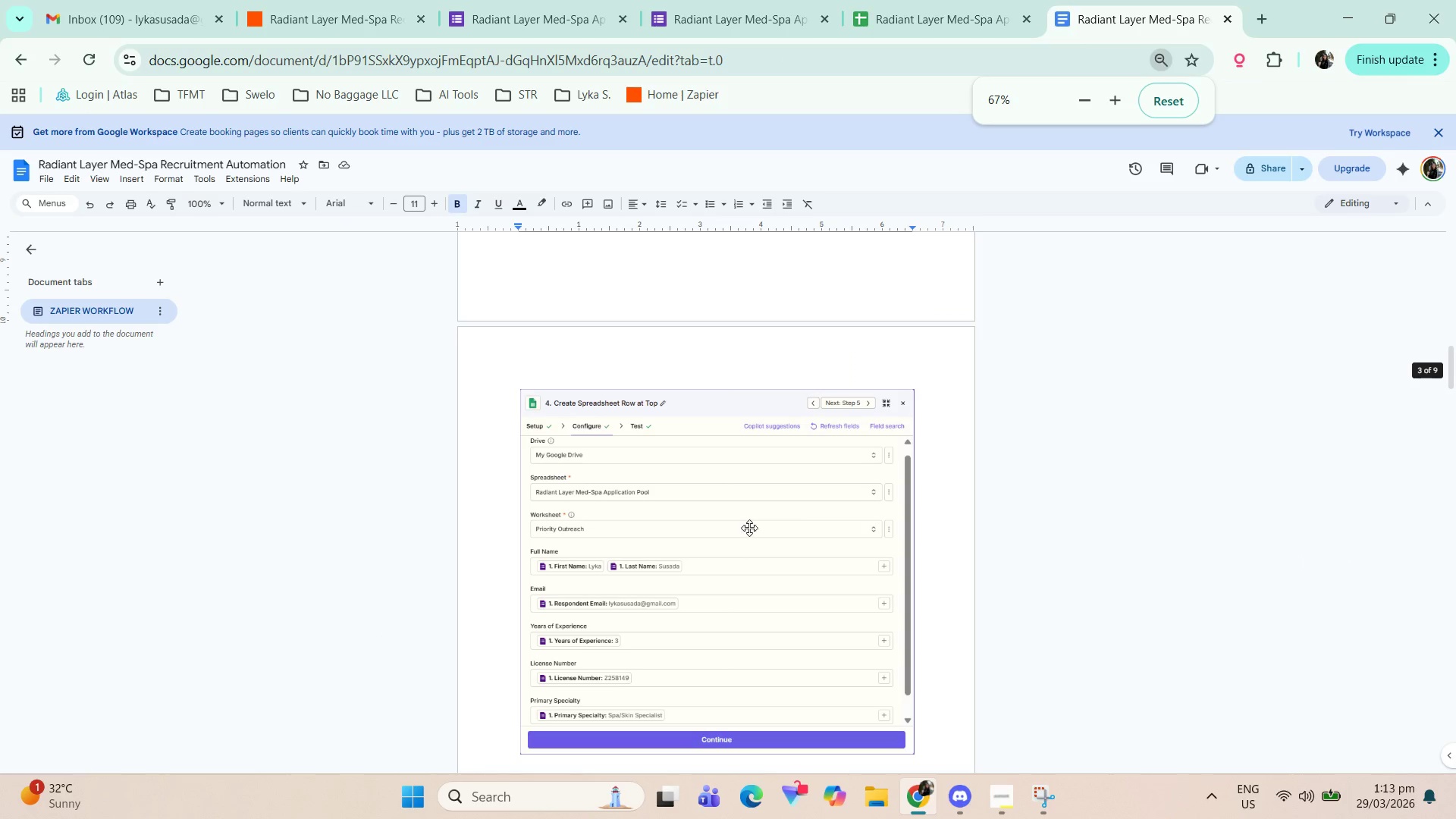 
scroll: coordinate [746, 528], scroll_direction: up, amount: 6.0
 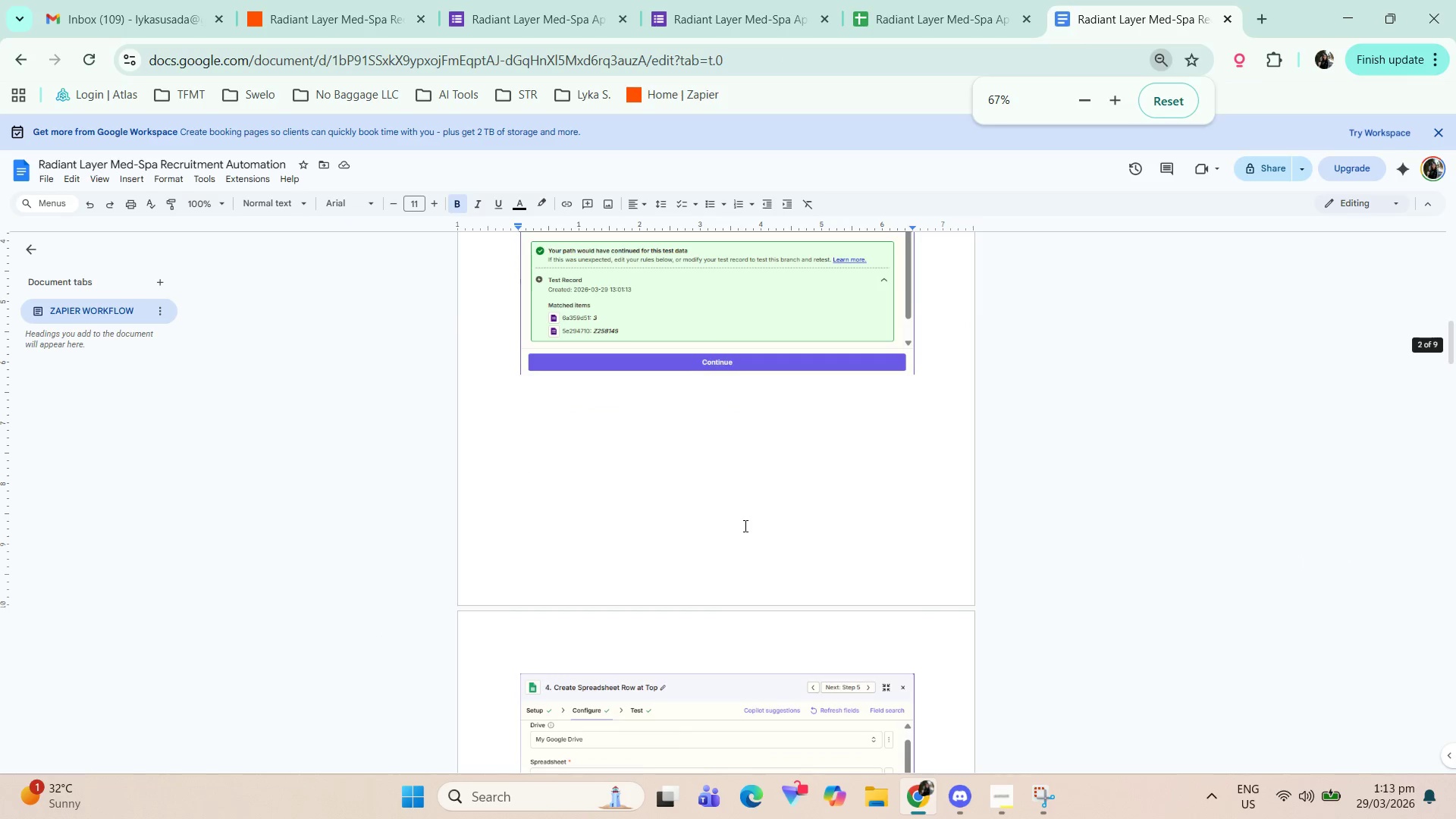 
scroll: coordinate [725, 509], scroll_direction: down, amount: 22.0
 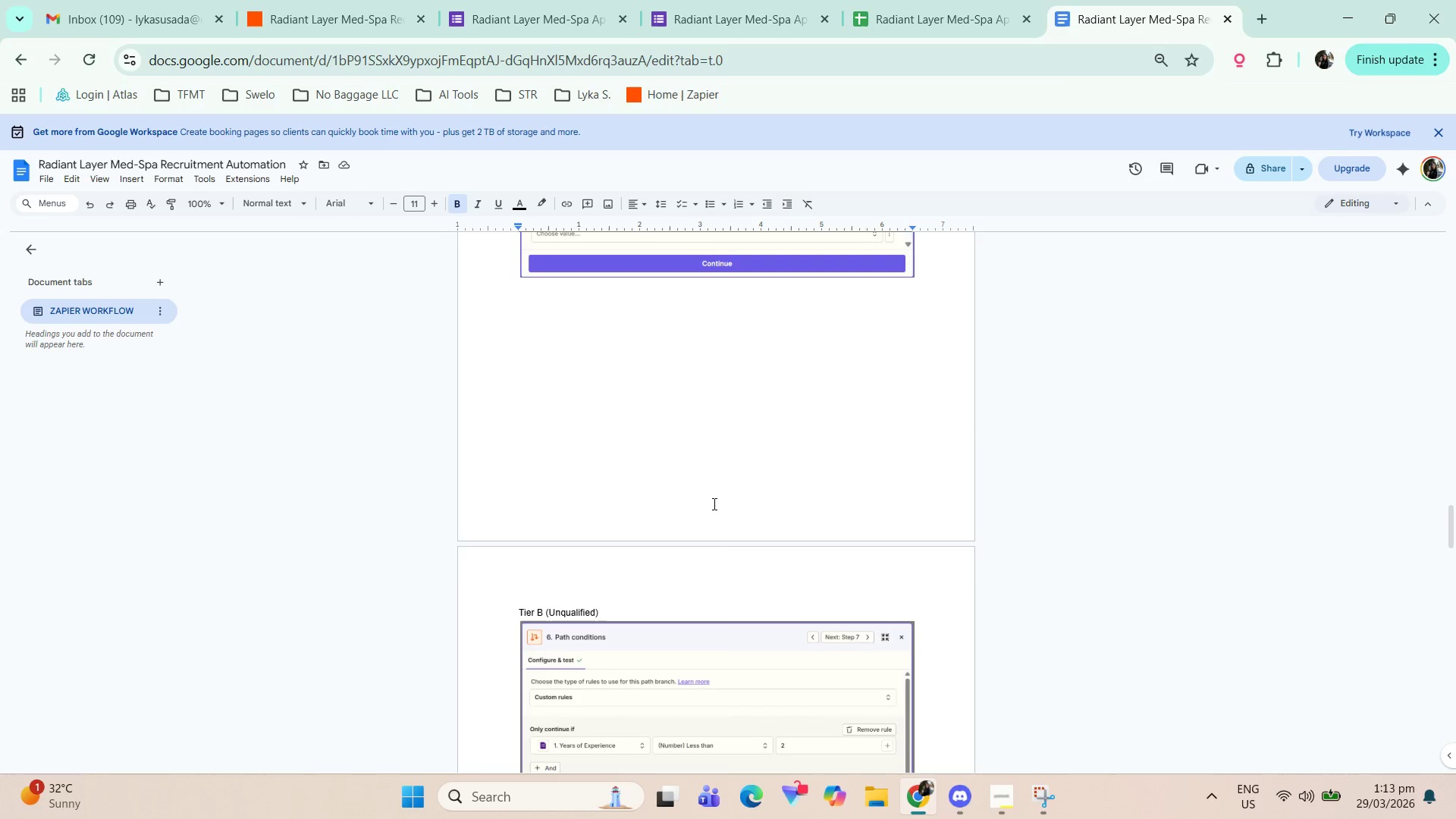 
scroll: coordinate [711, 504], scroll_direction: up, amount: 3.0
 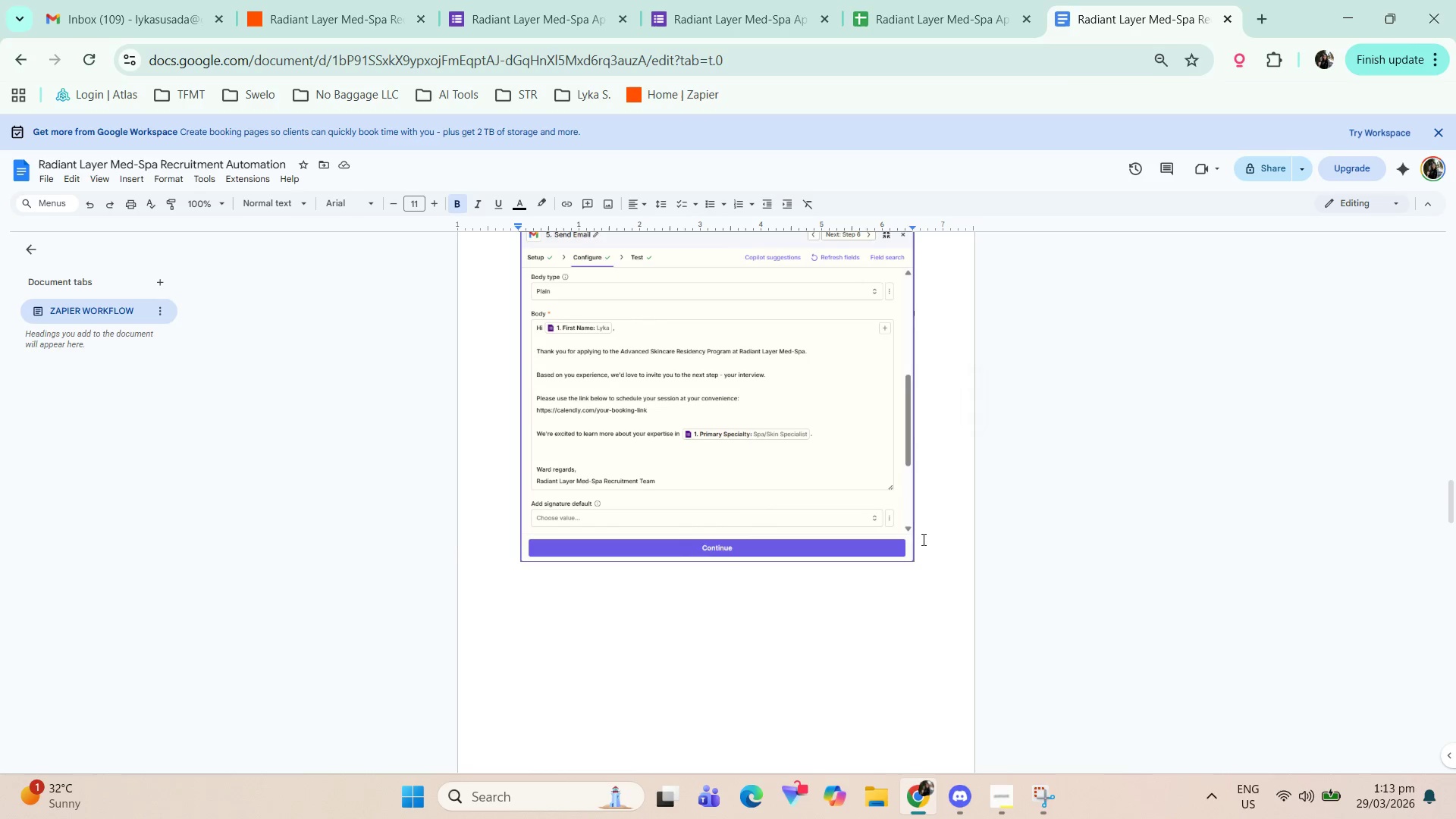 
left_click([931, 546])
 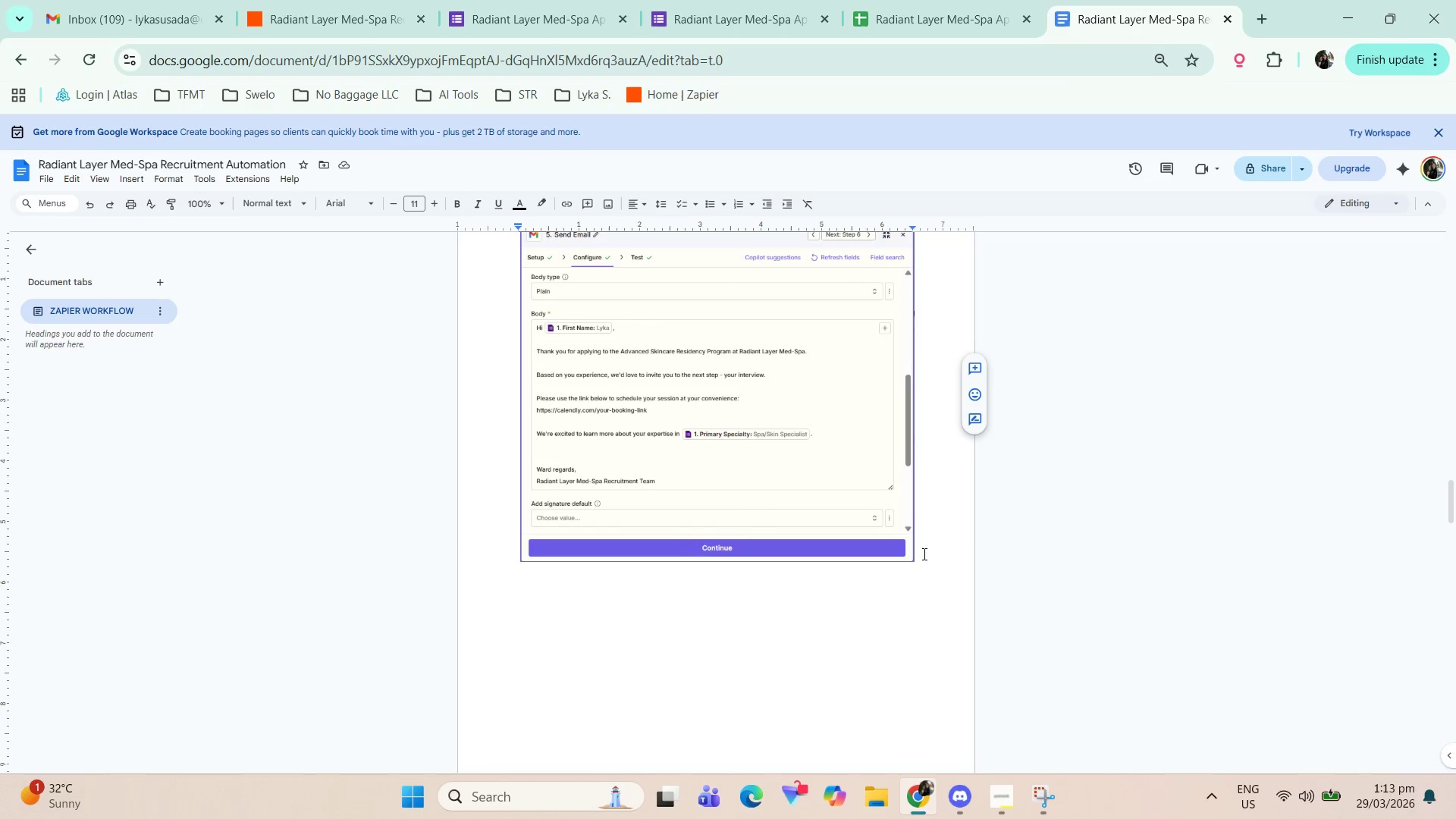 
key(Enter)
 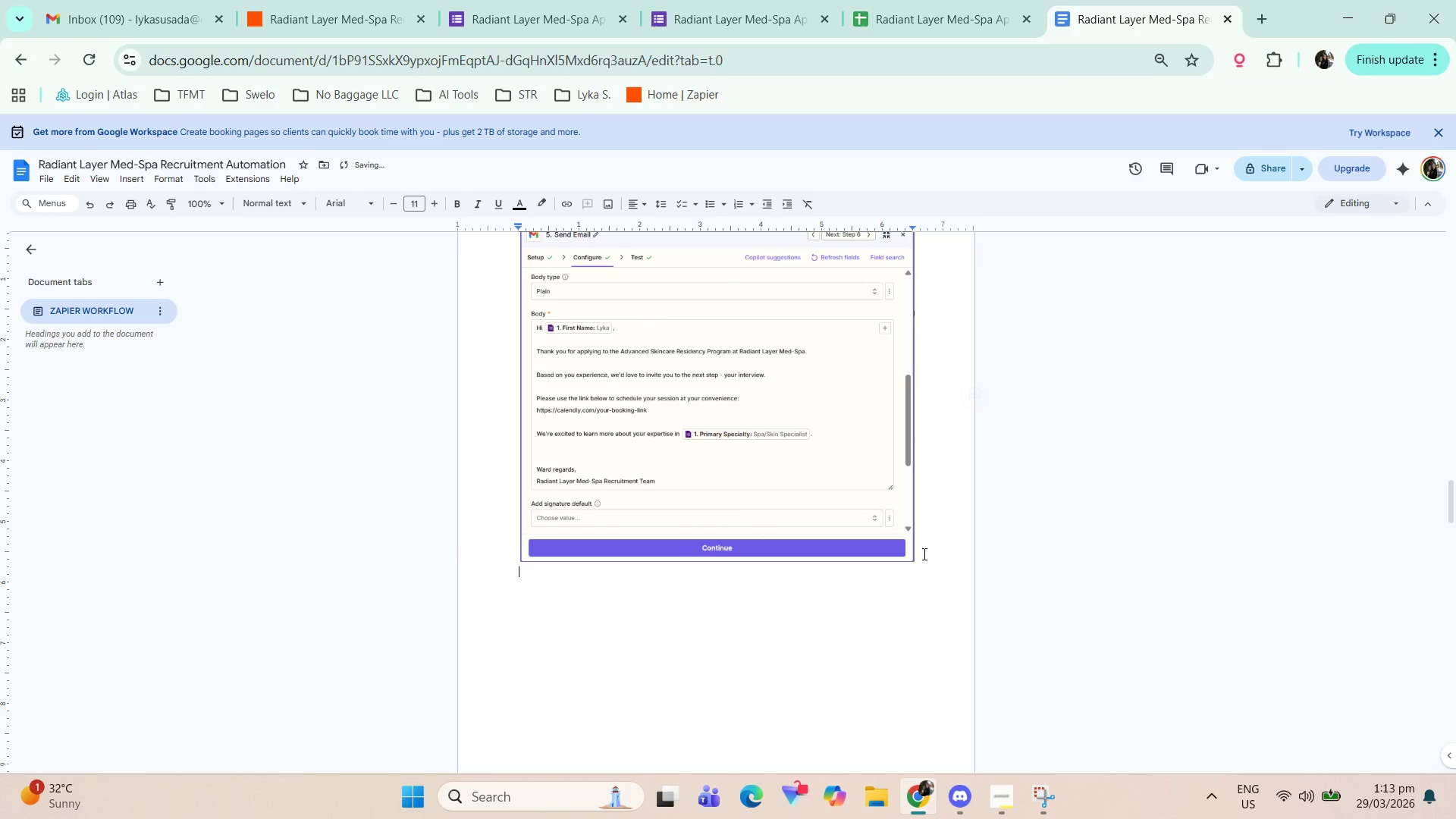 
key(Control+V)
 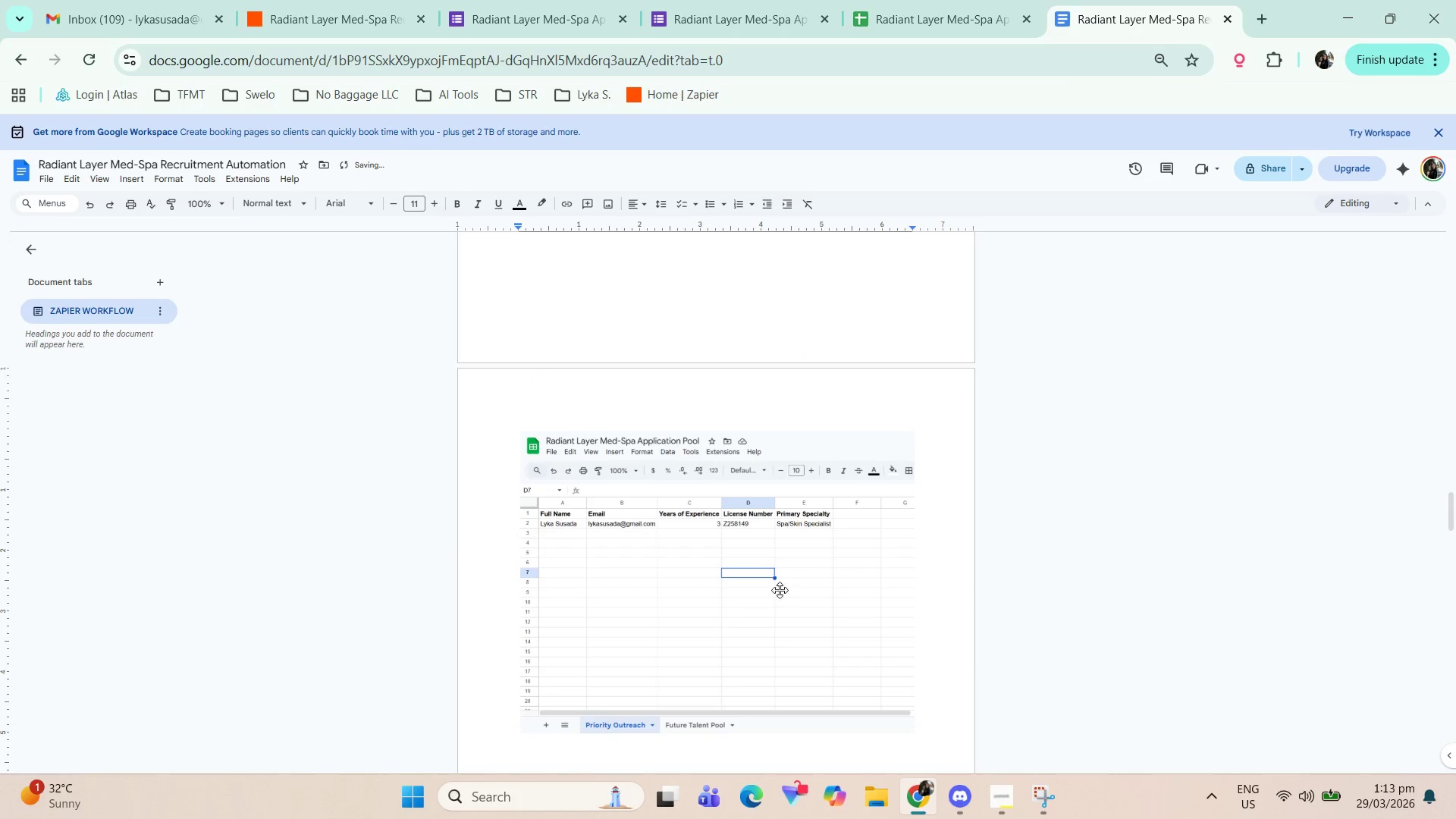 
wait(9.7)
 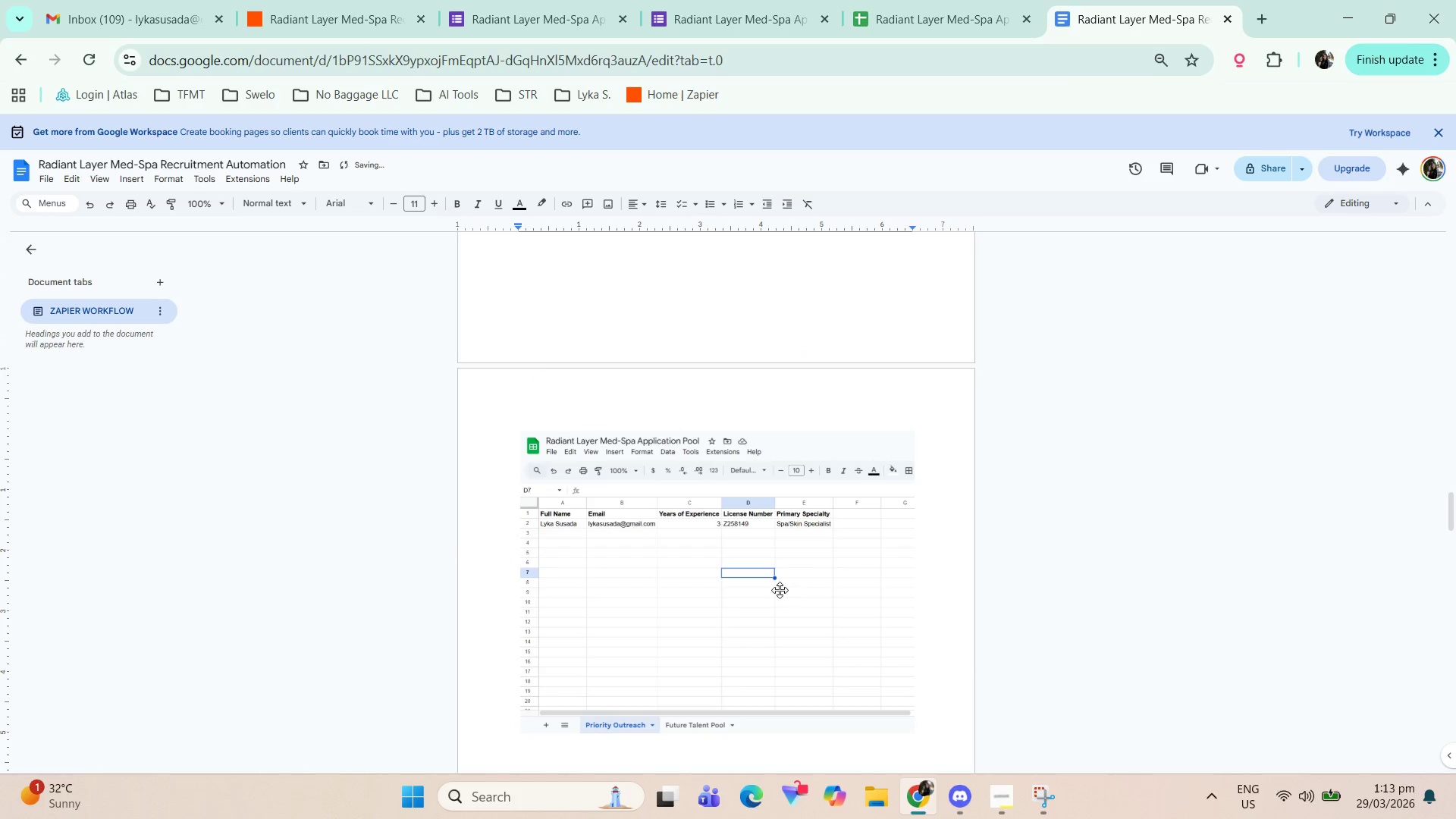 
left_click([125, 8])
 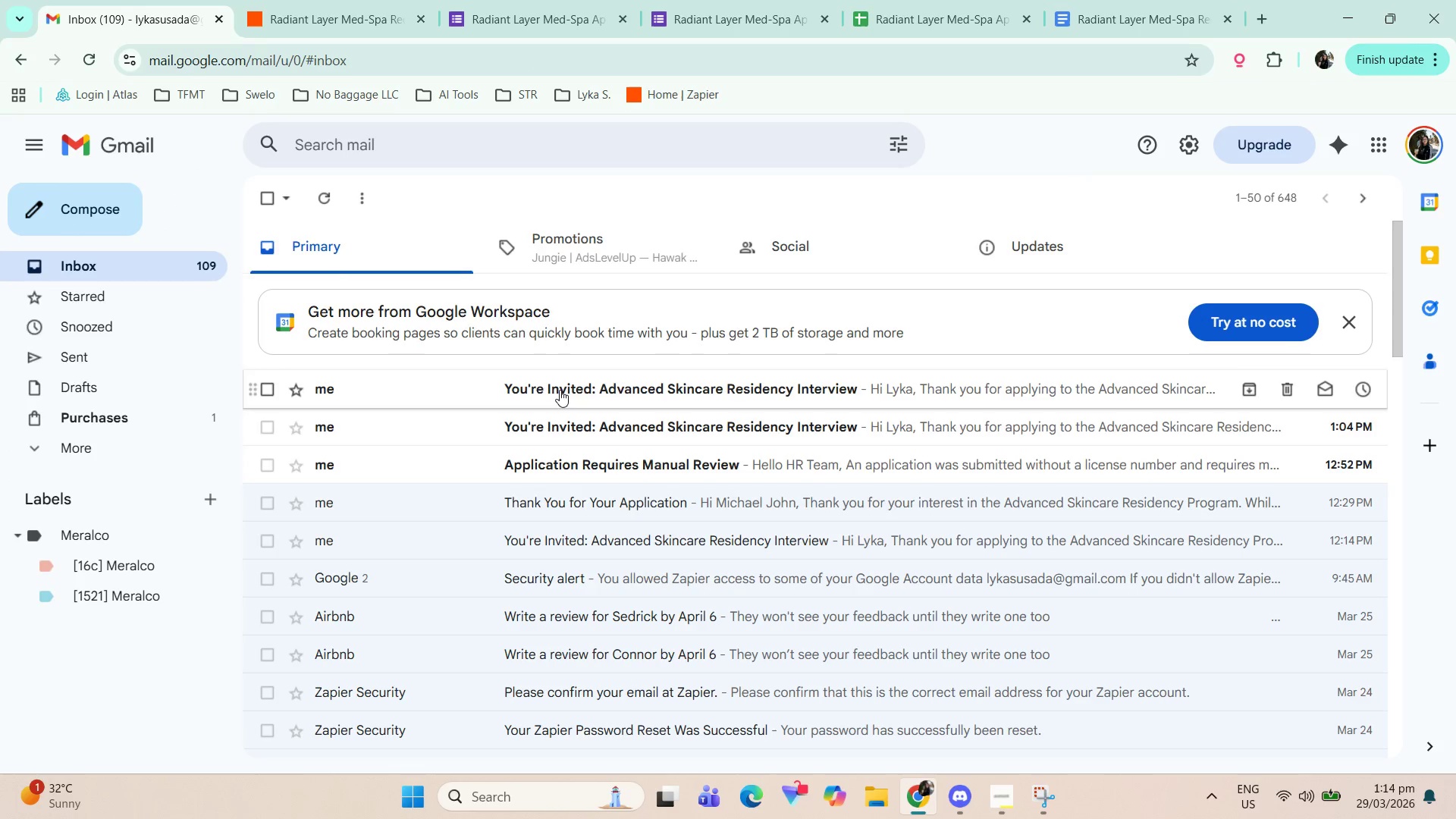 
left_click([595, 390])
 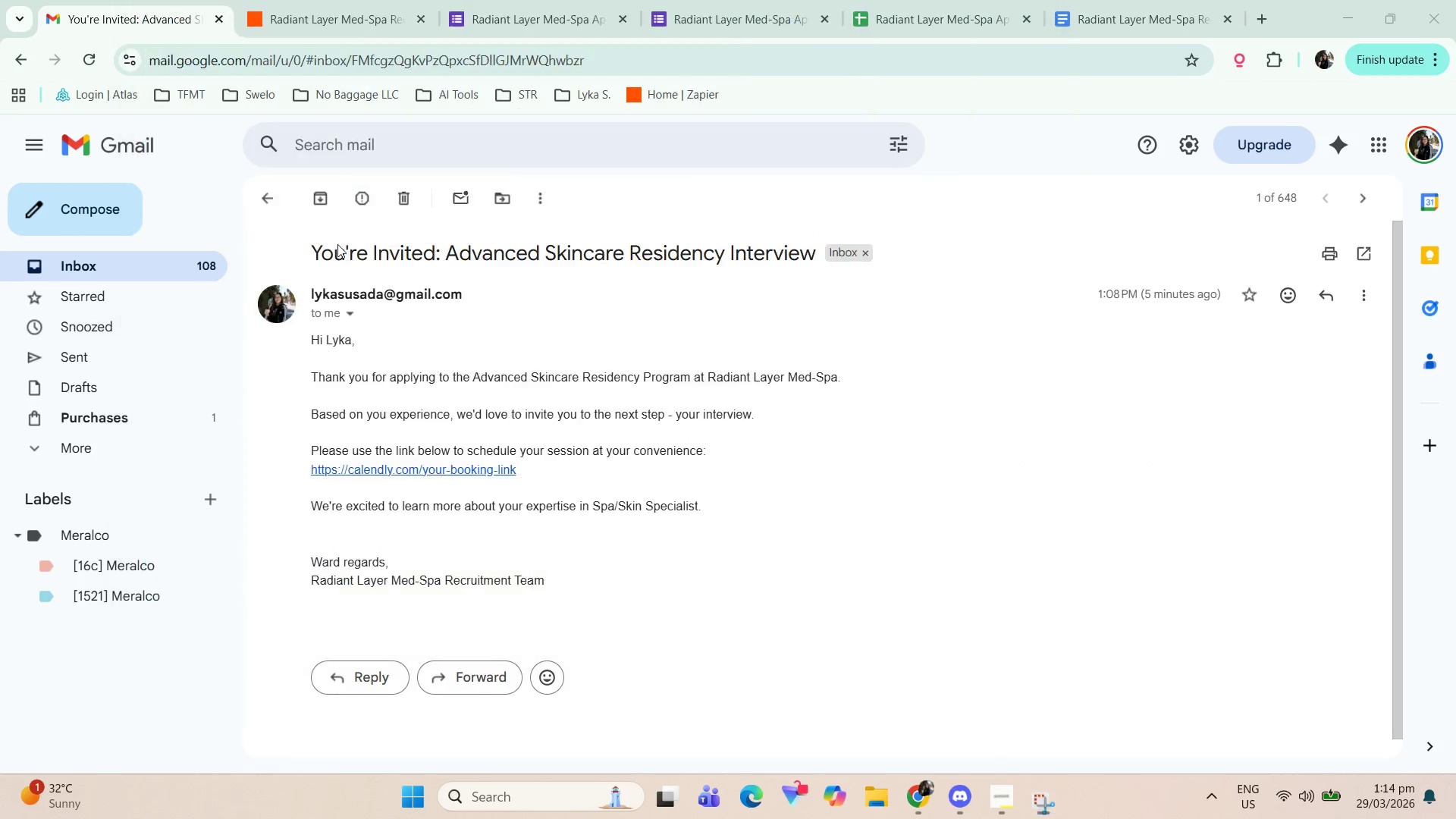 
left_click_drag(start_coordinate=[299, 236], to_coordinate=[883, 615])
 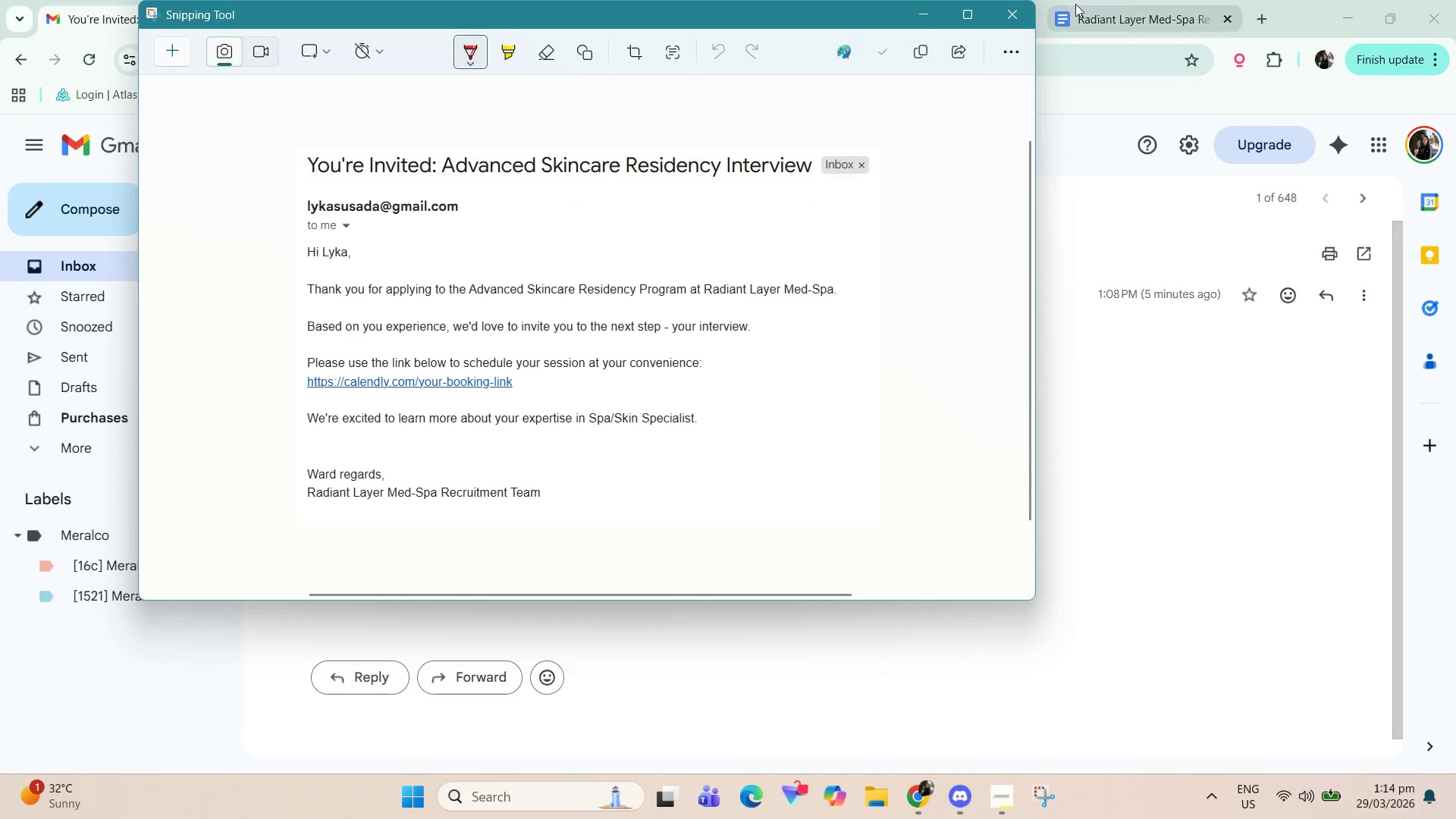 
left_click([1125, 12])
 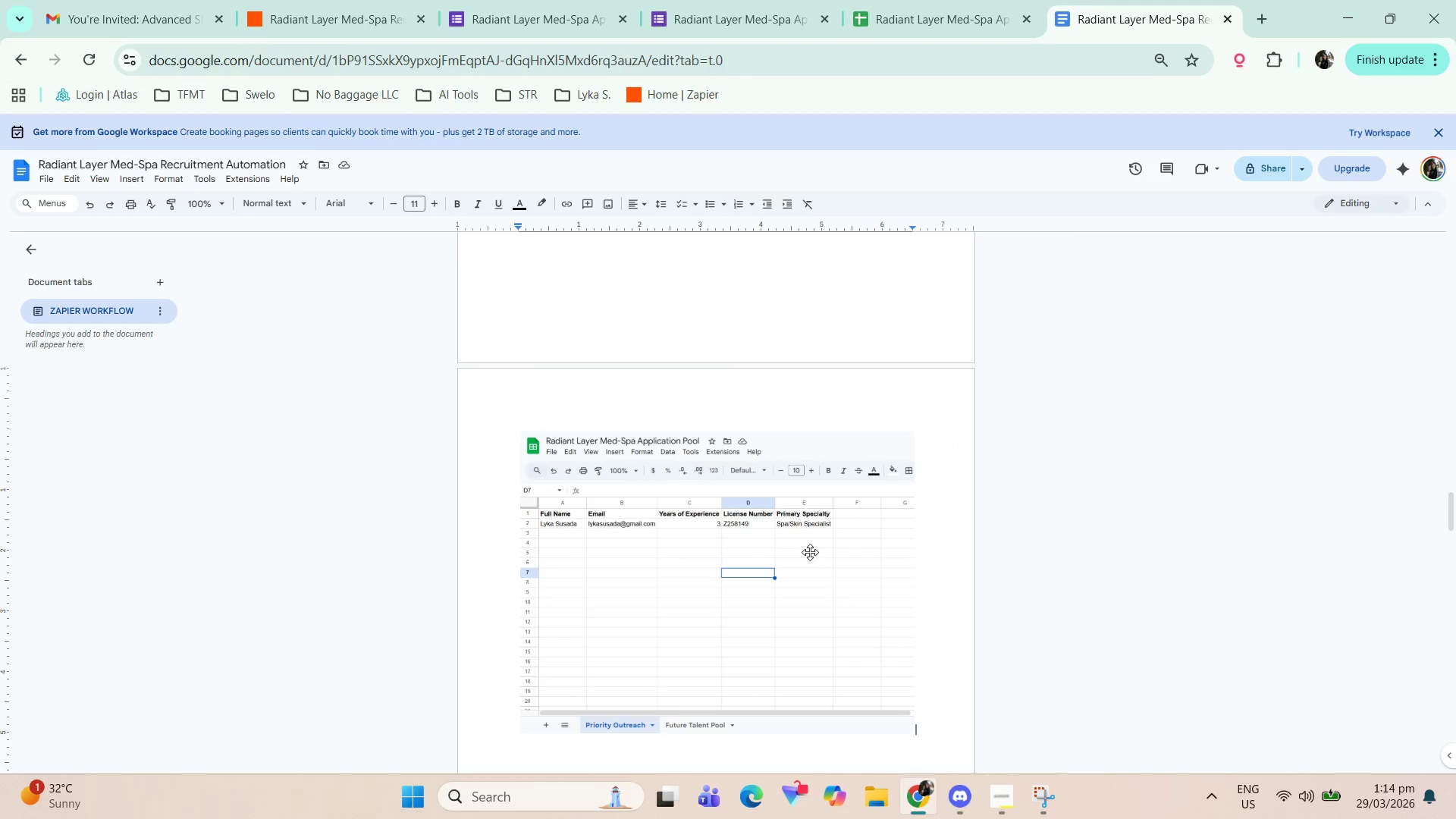 
scroll: coordinate [804, 555], scroll_direction: down, amount: 2.0
 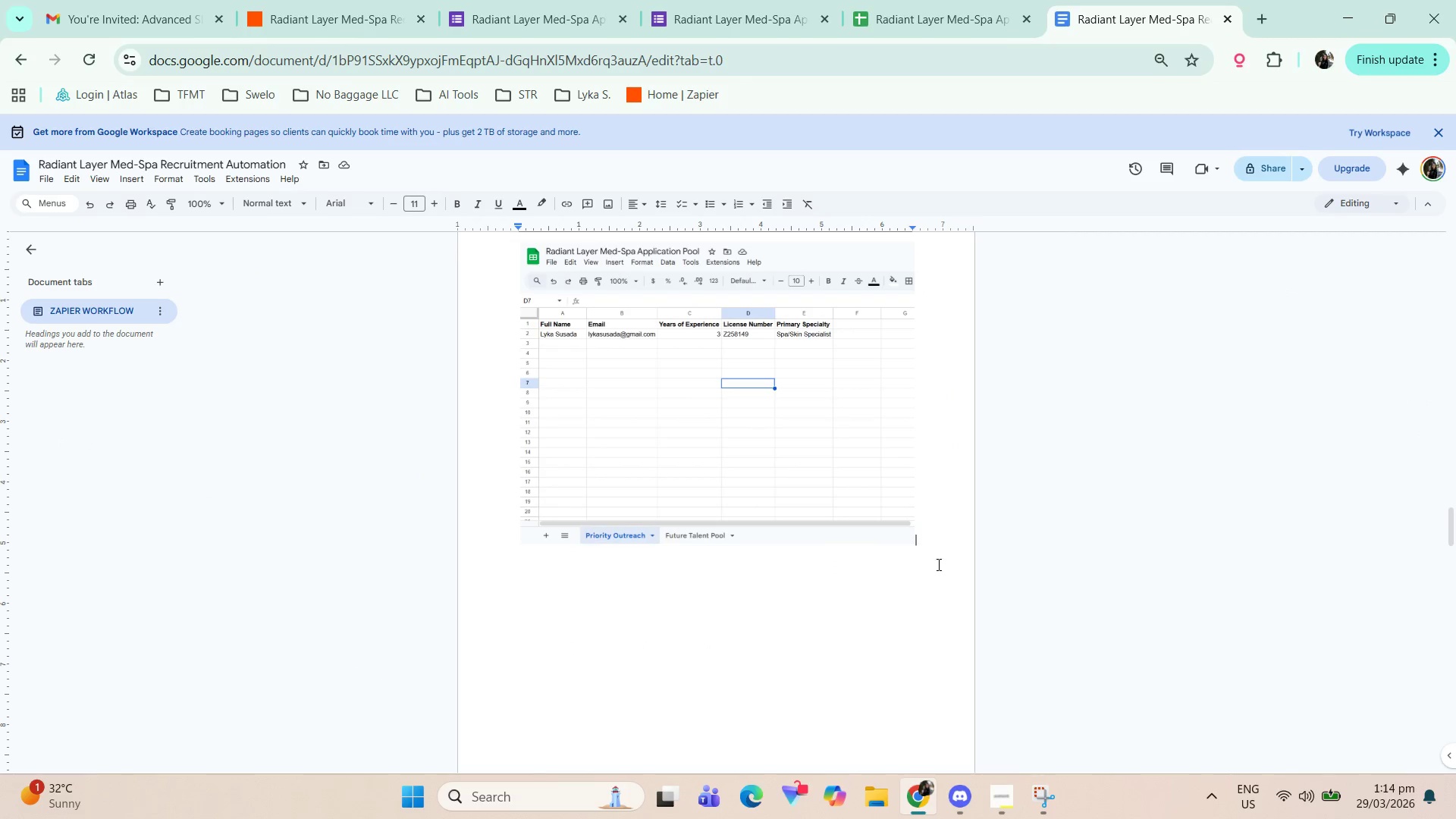 
key(Enter)
 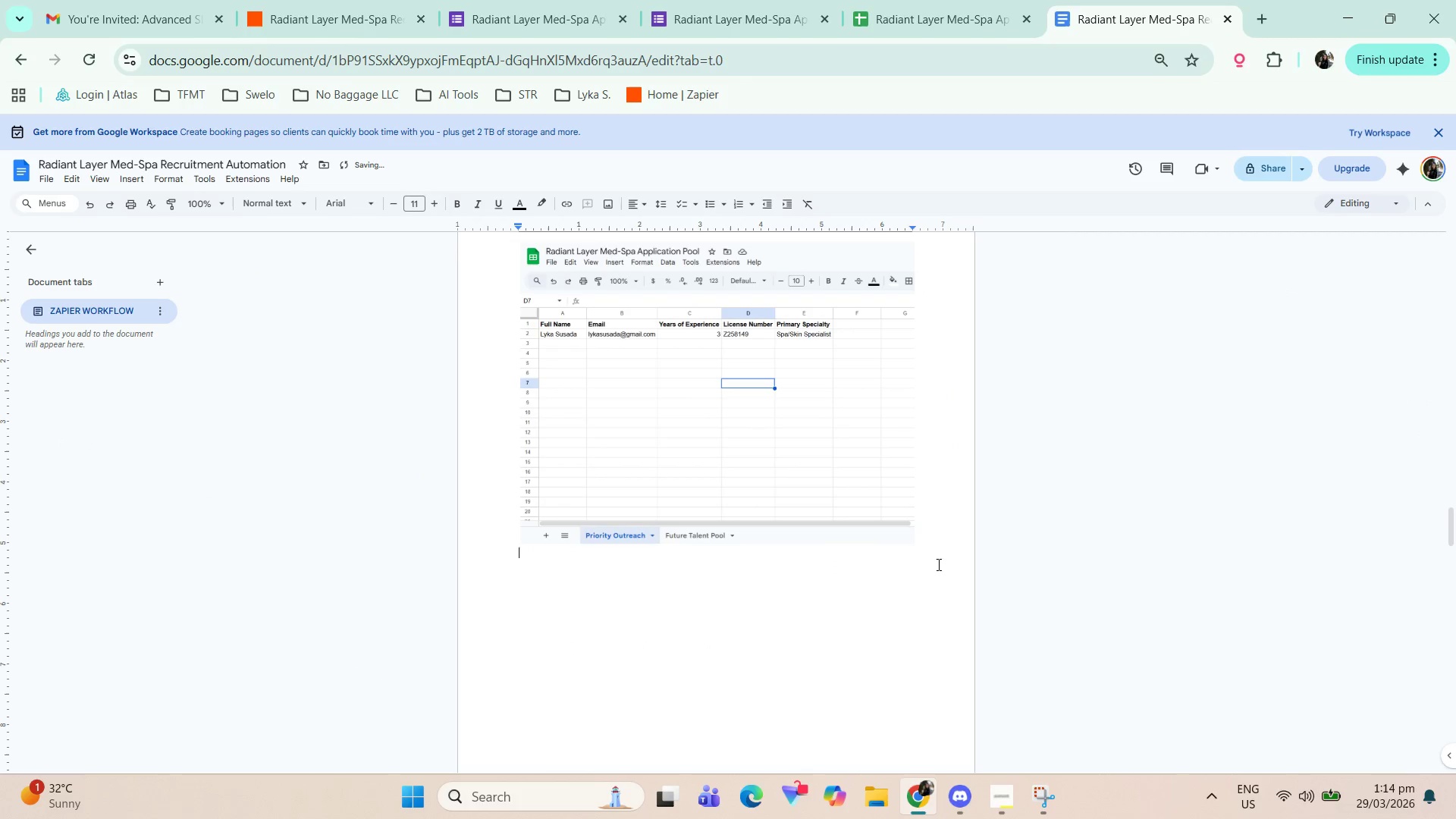 
key(Control+ControlLeft)
 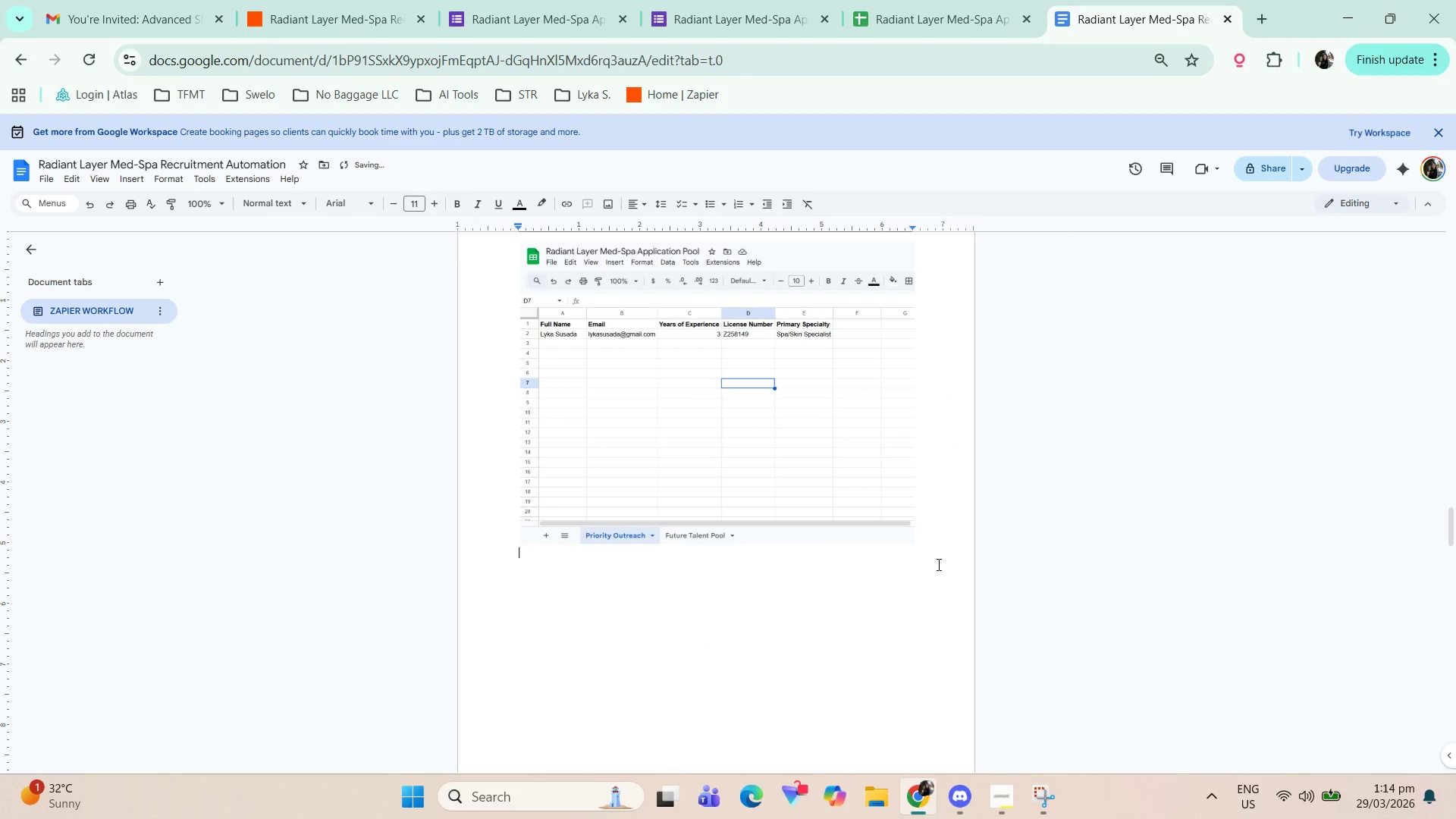 
key(Control+V)
 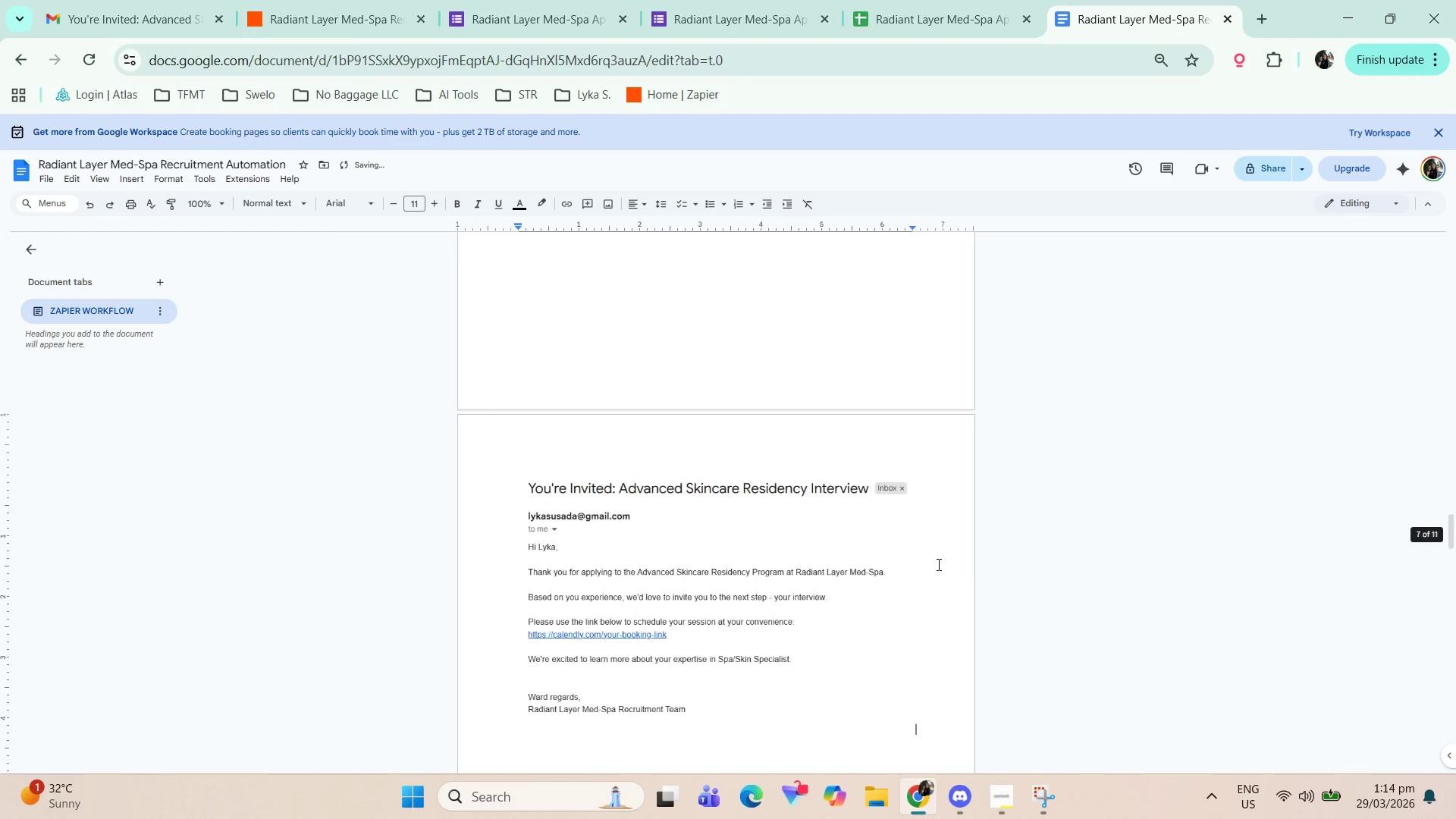 
scroll: coordinate [670, 534], scroll_direction: down, amount: 7.0
 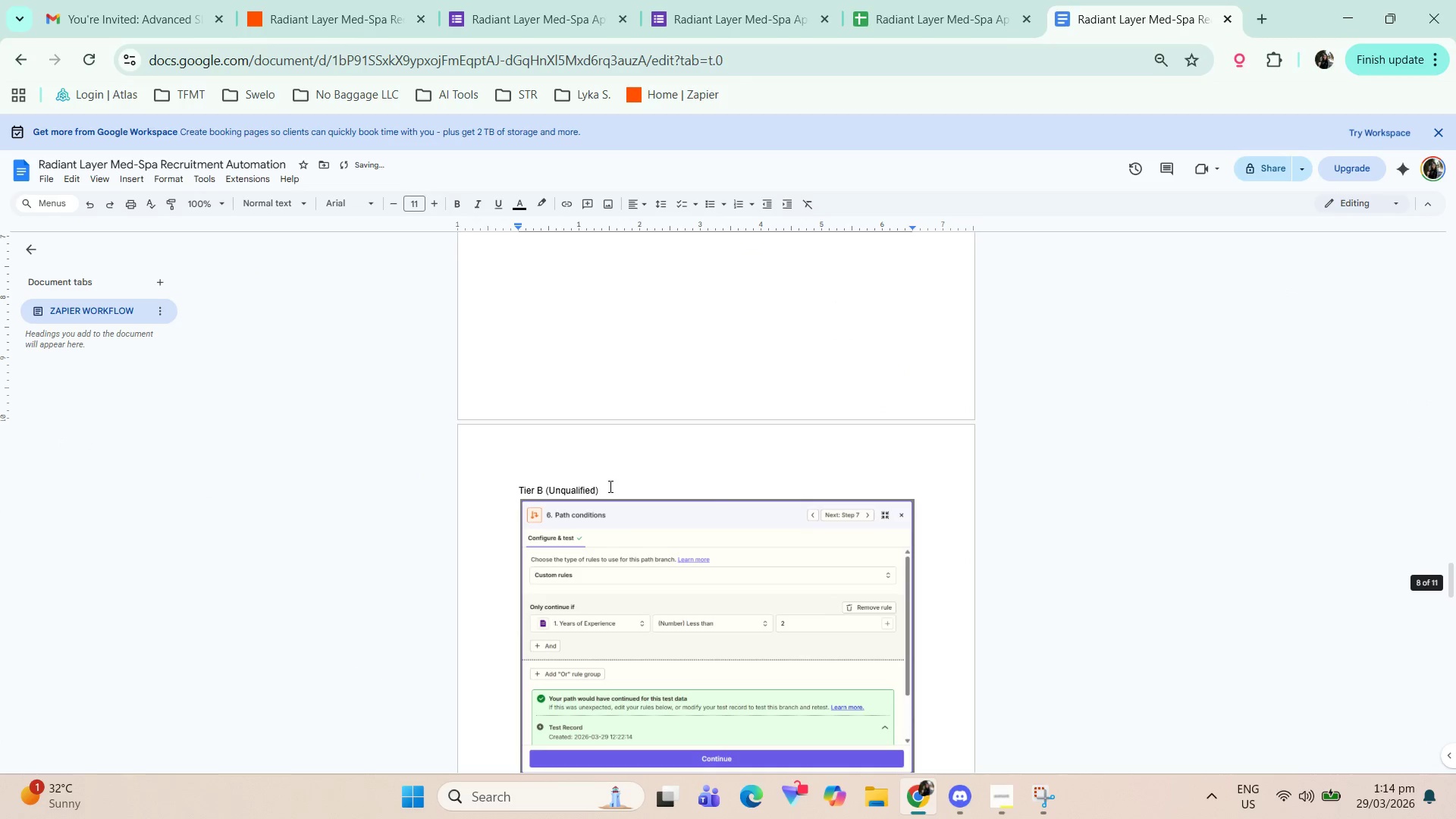 
left_click_drag(start_coordinate=[608, 492], to_coordinate=[495, 494])
 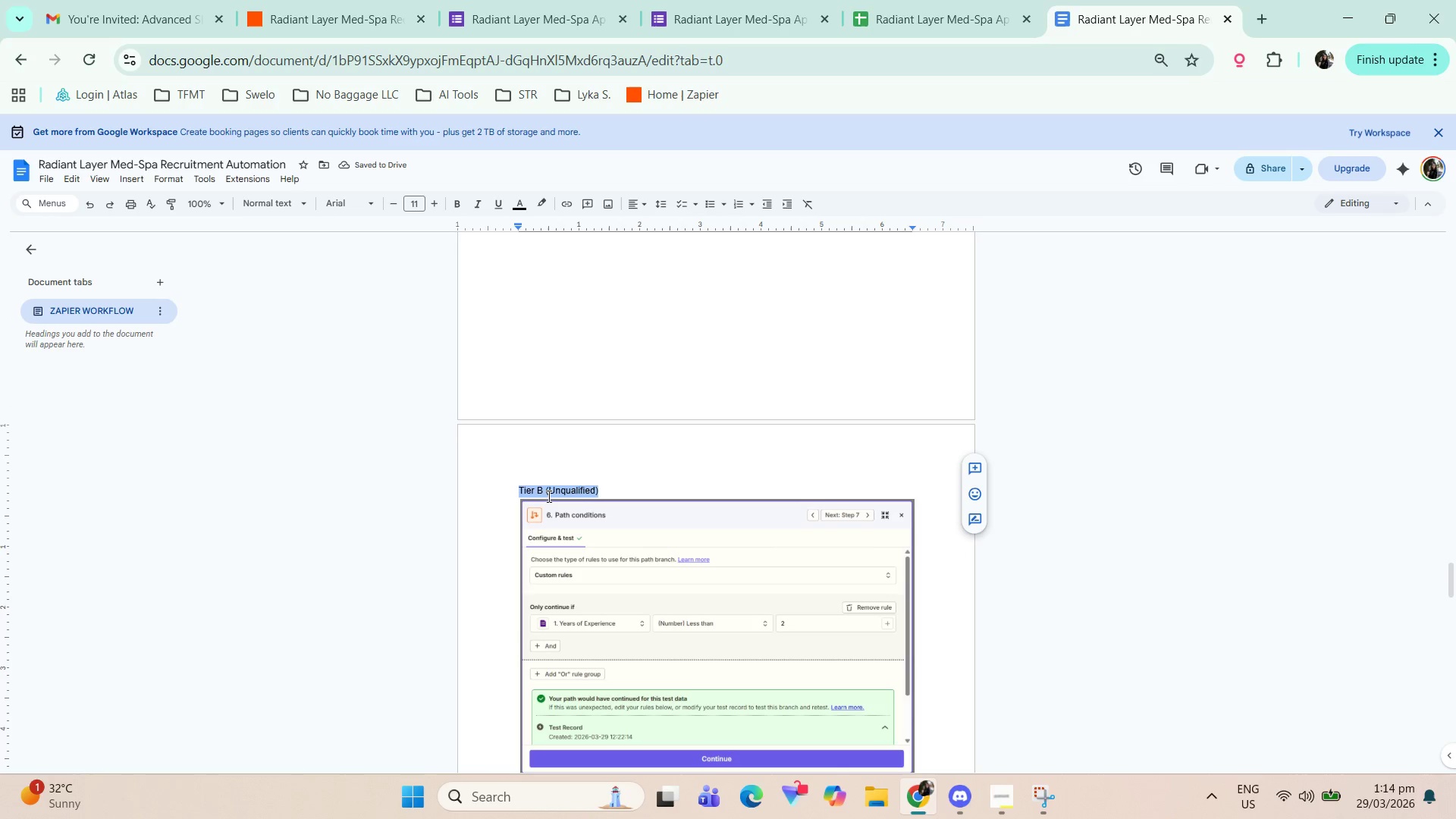 
hold_key(key=ControlLeft, duration=0.33)